 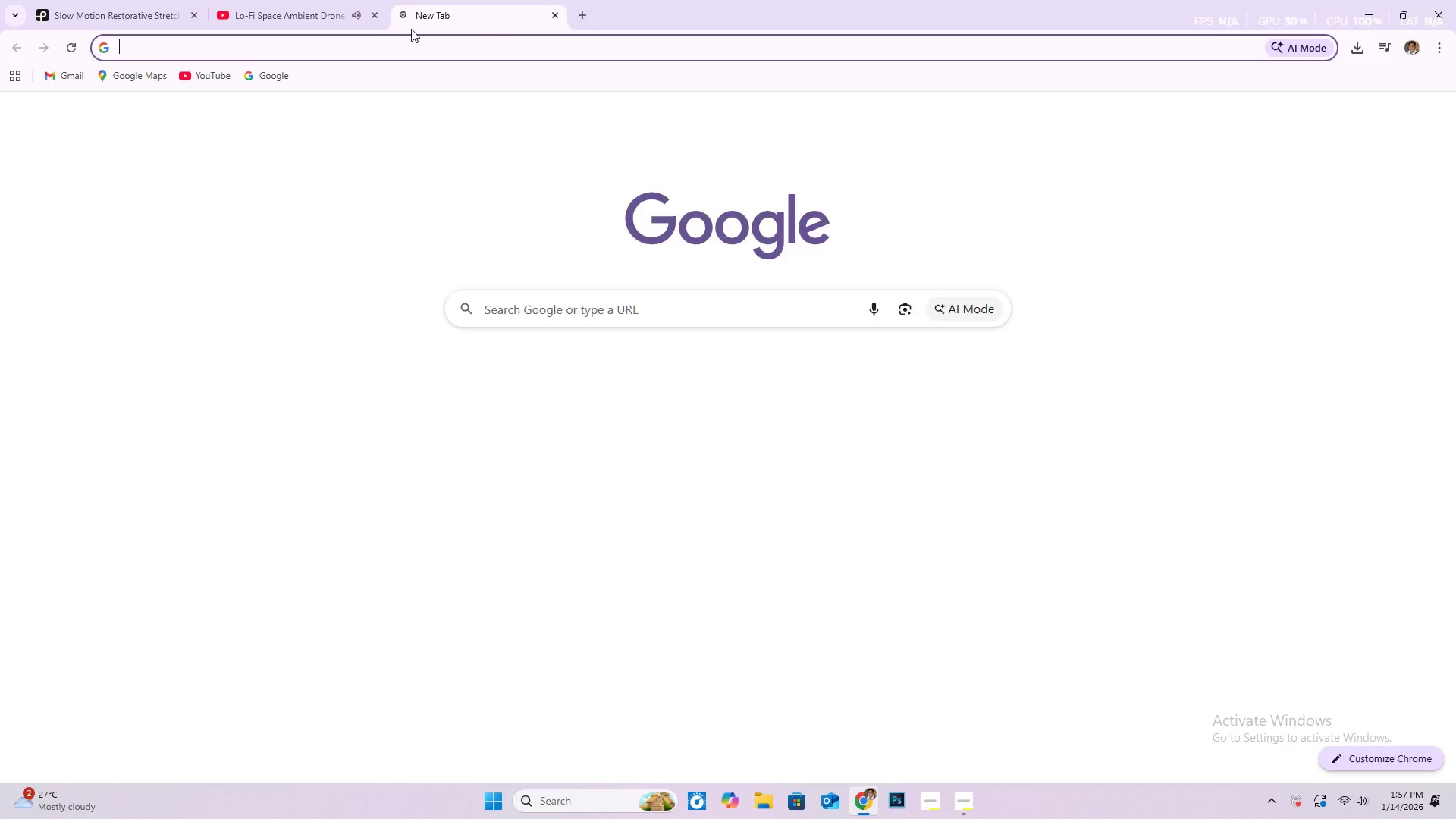 
key(Control+V)
 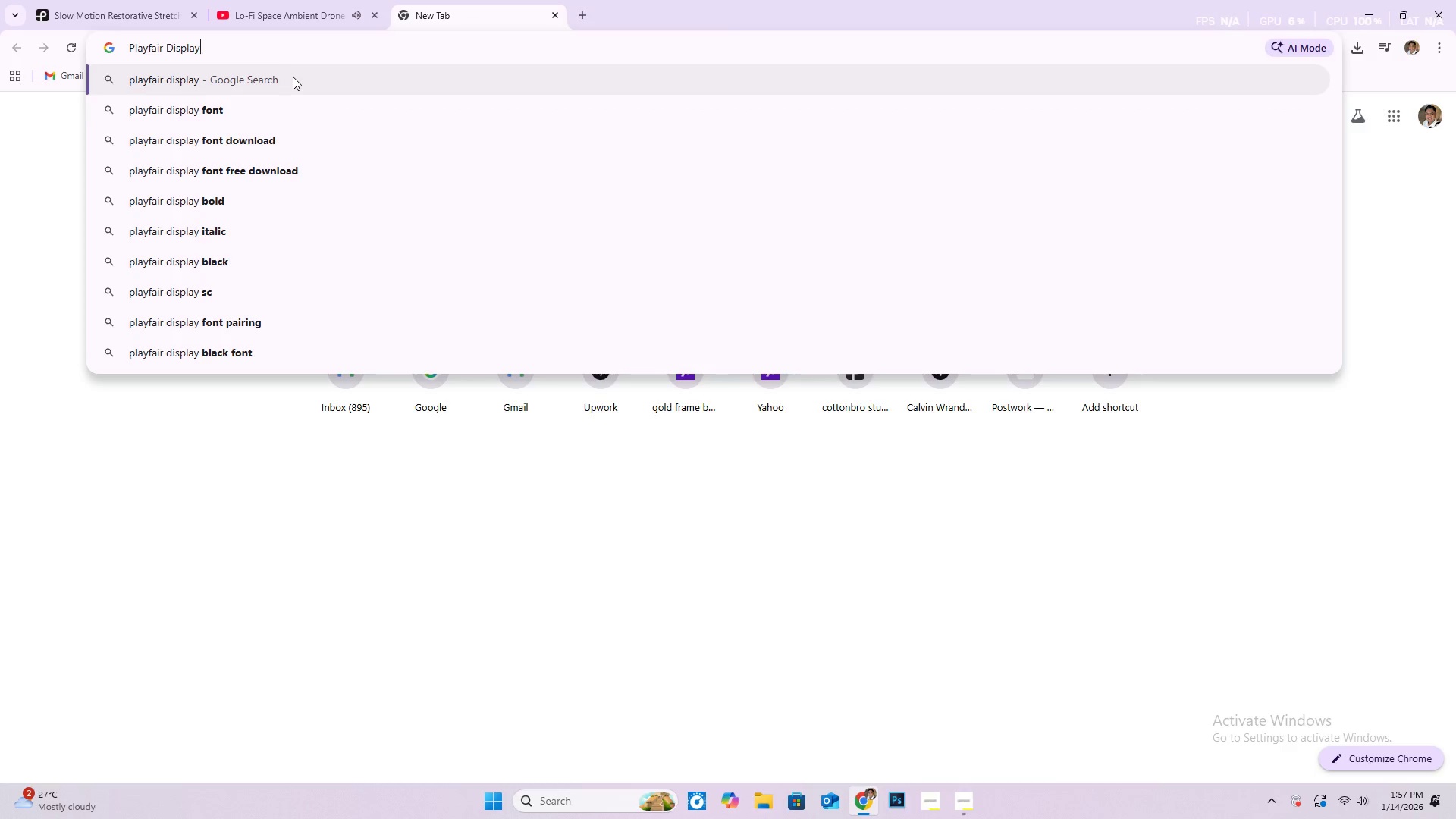 
left_click([298, 109])
 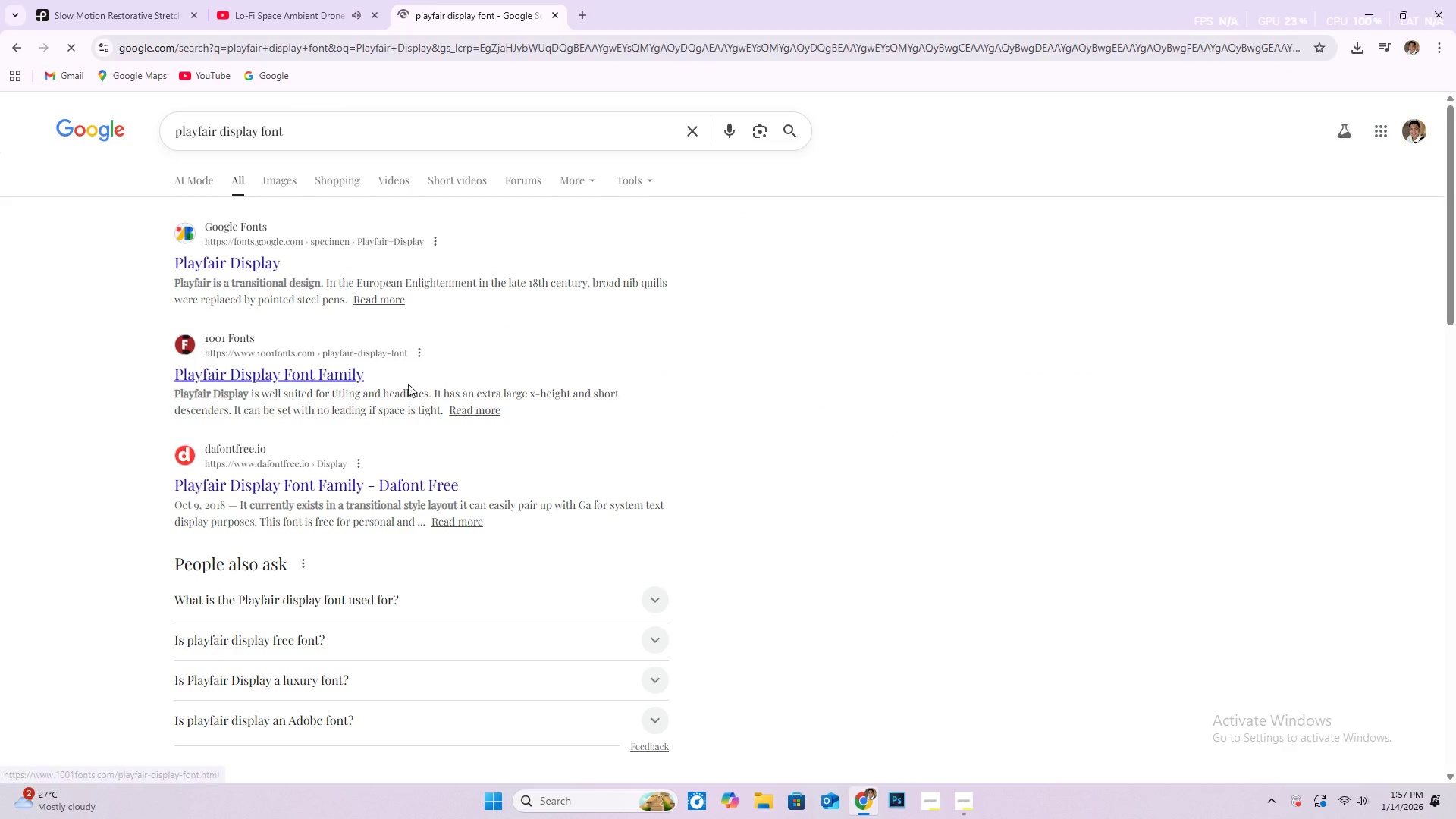 
scroll: coordinate [518, 509], scroll_direction: down, amount: 4.0
 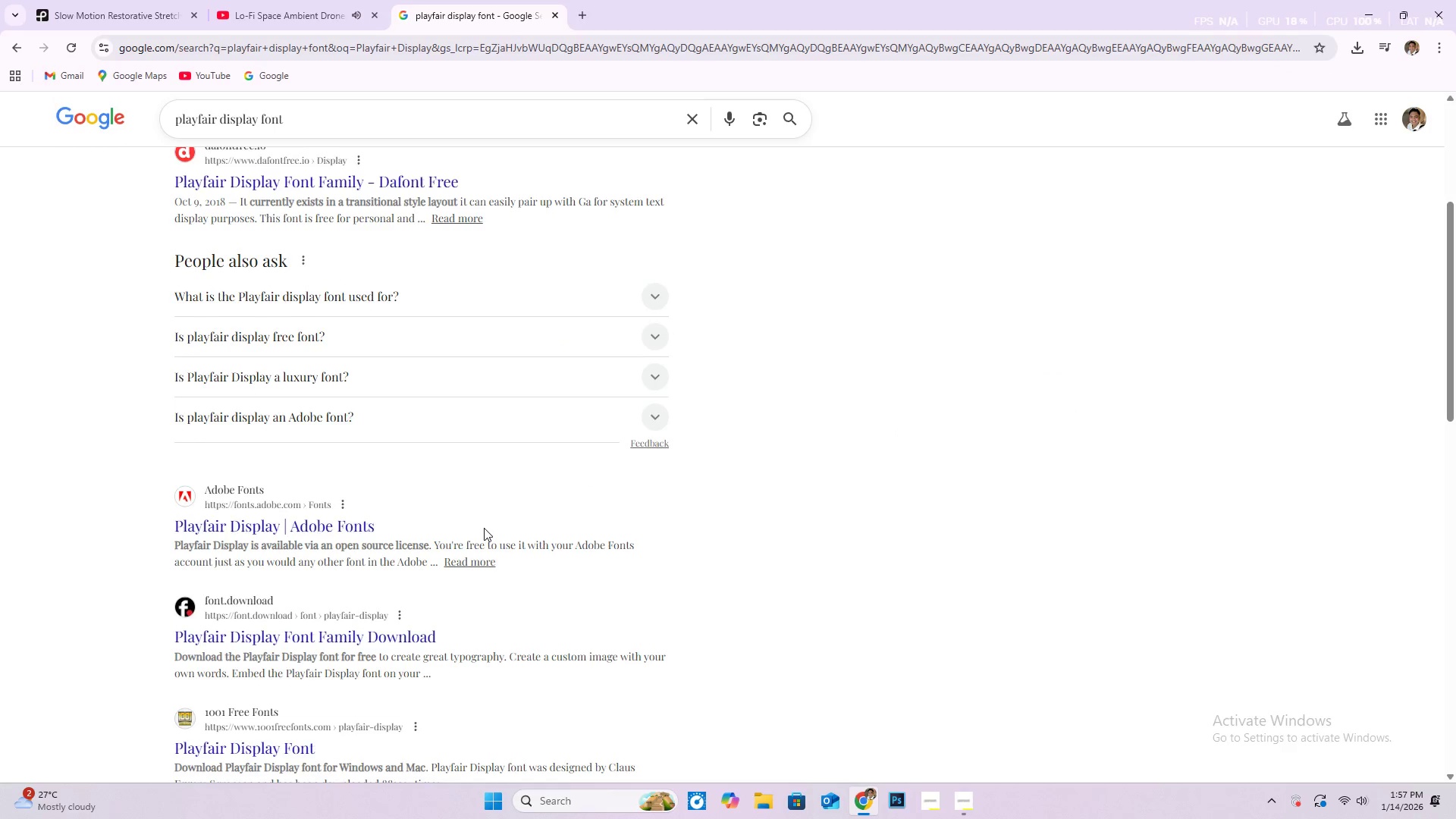 
scroll: coordinate [451, 533], scroll_direction: up, amount: 4.0
 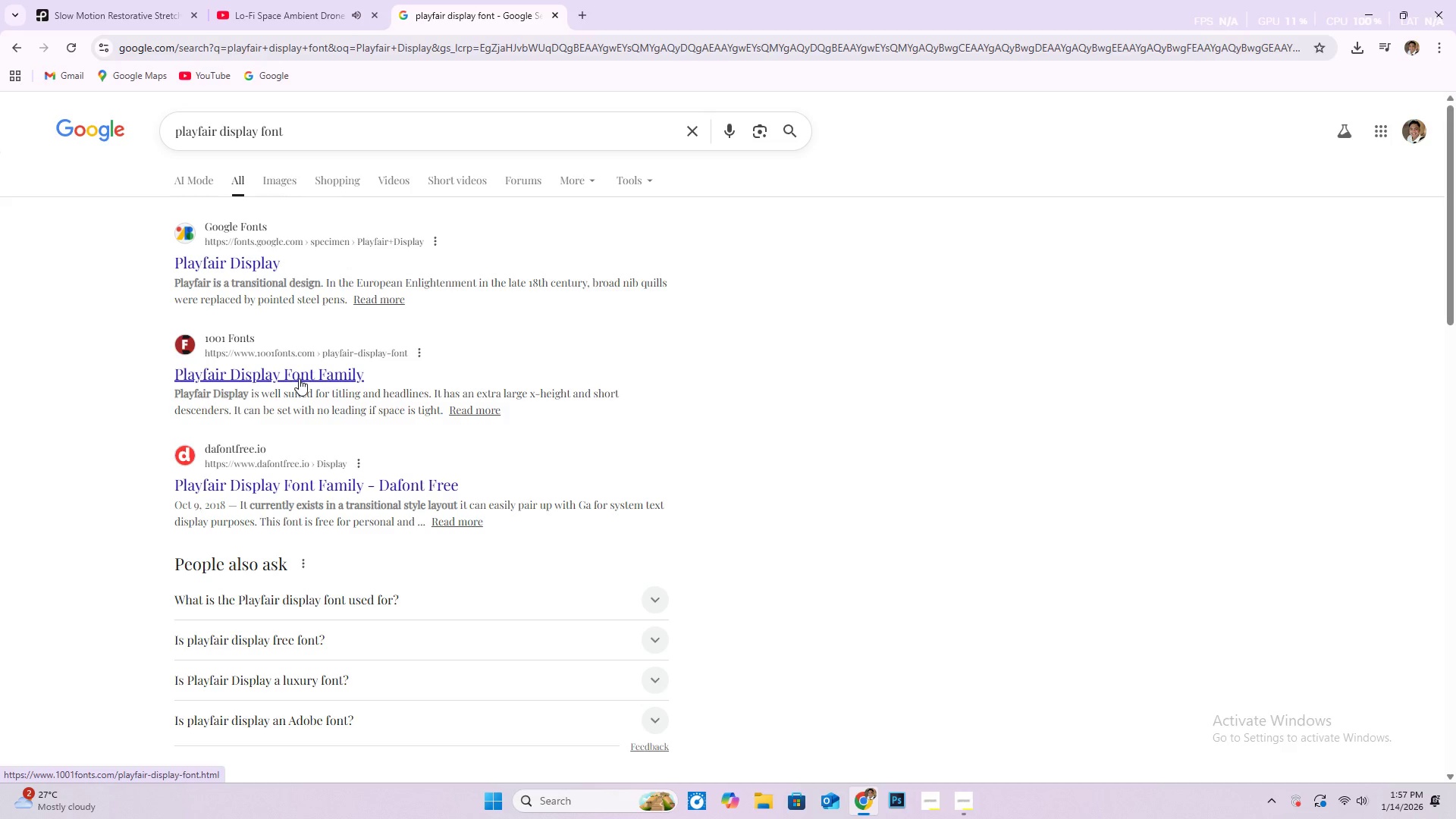 
left_click([299, 376])
 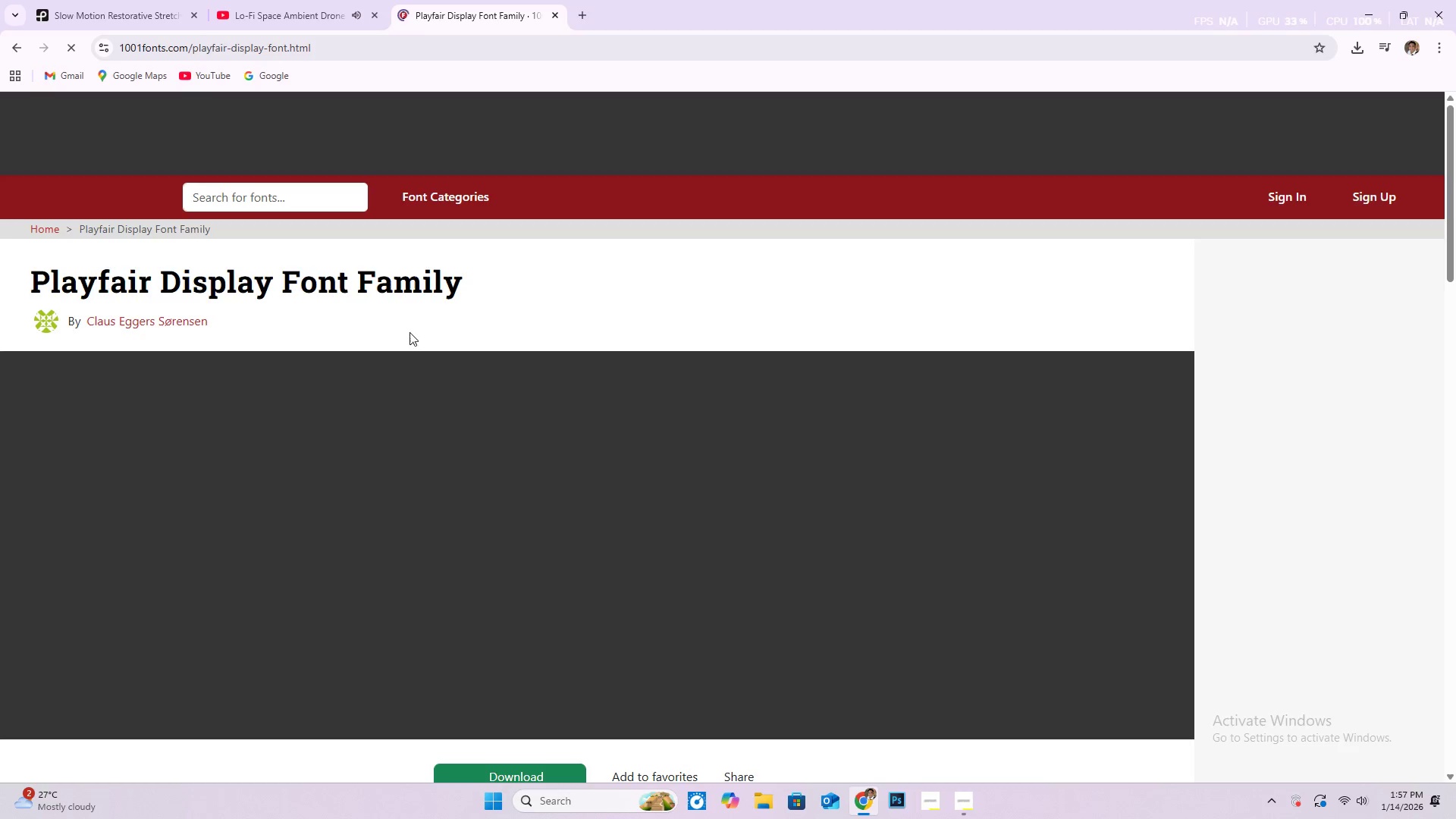 
scroll: coordinate [500, 494], scroll_direction: down, amount: 4.0
 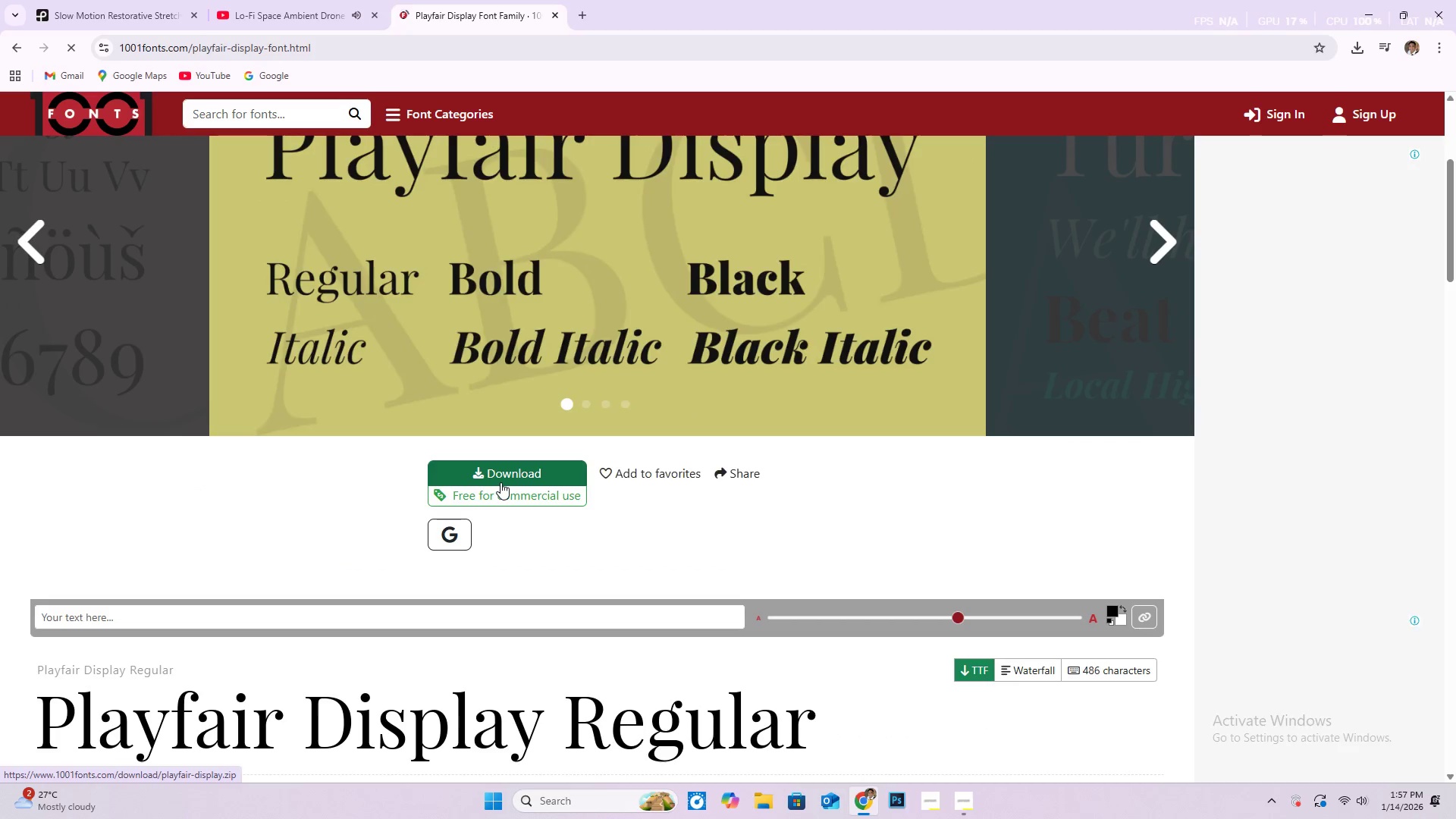 
scroll: coordinate [500, 482], scroll_direction: up, amount: 2.0
 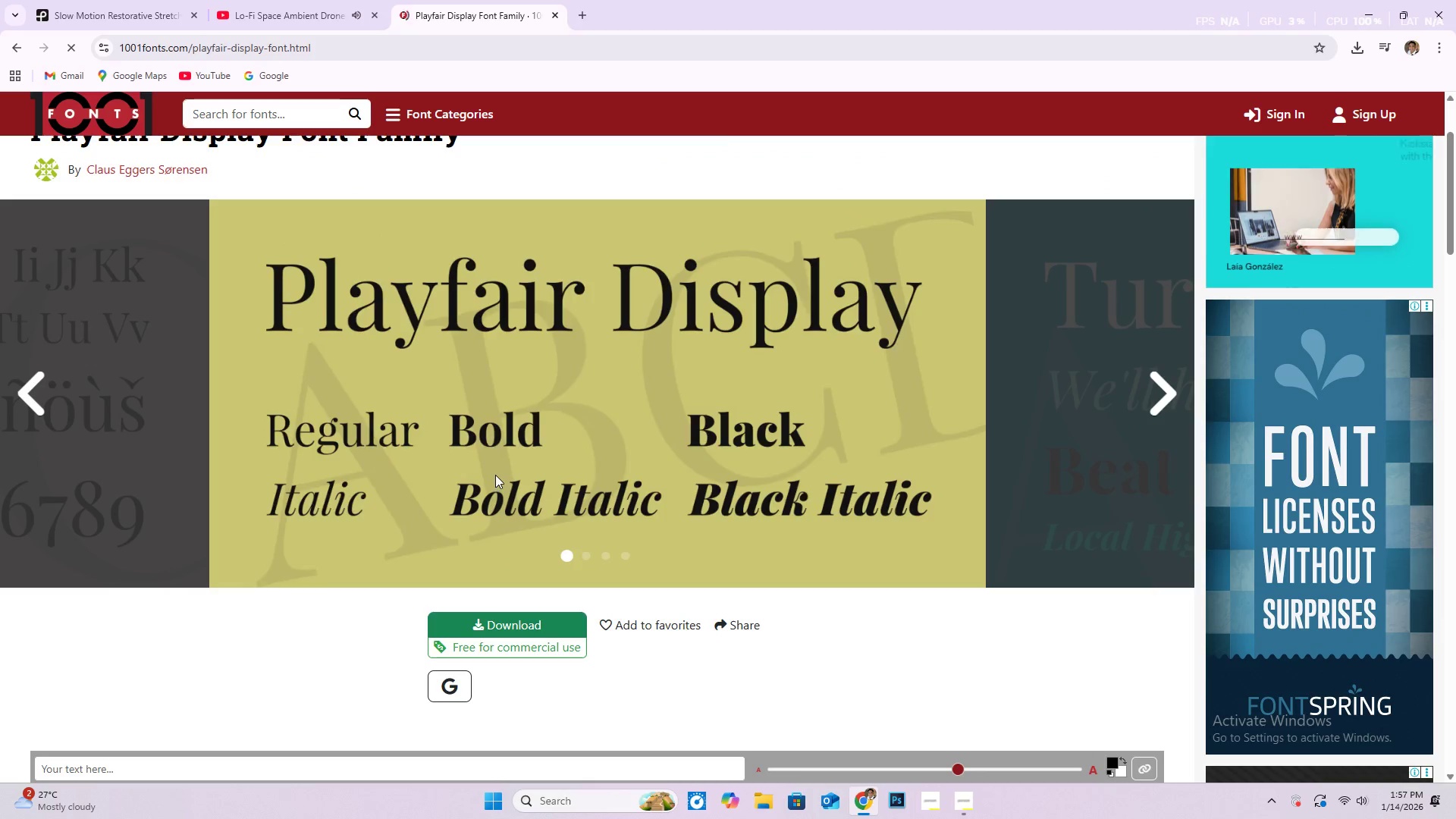 
scroll: coordinate [503, 439], scroll_direction: down, amount: 17.0
 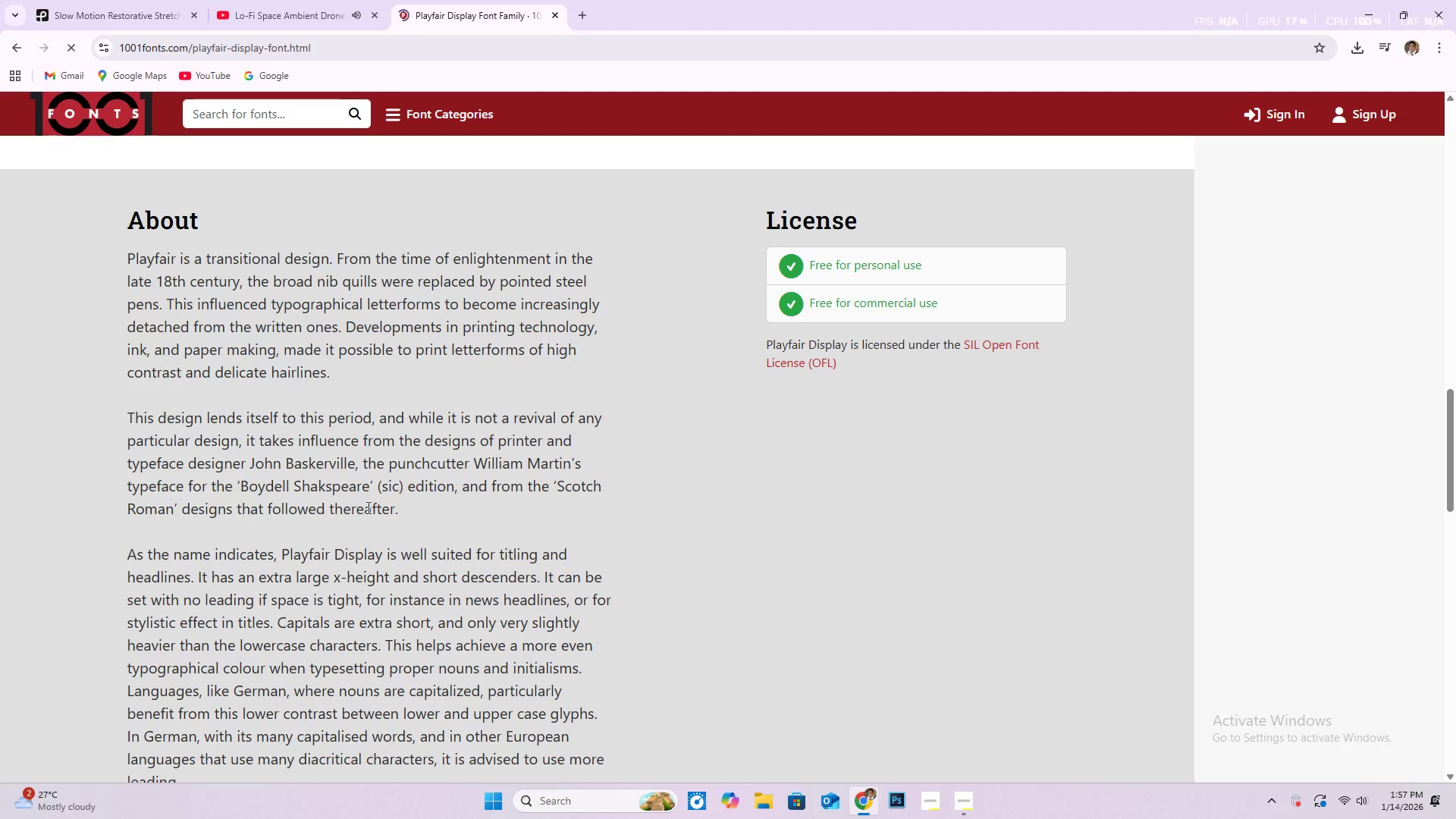 
scroll: coordinate [381, 391], scroll_direction: up, amount: 14.0
 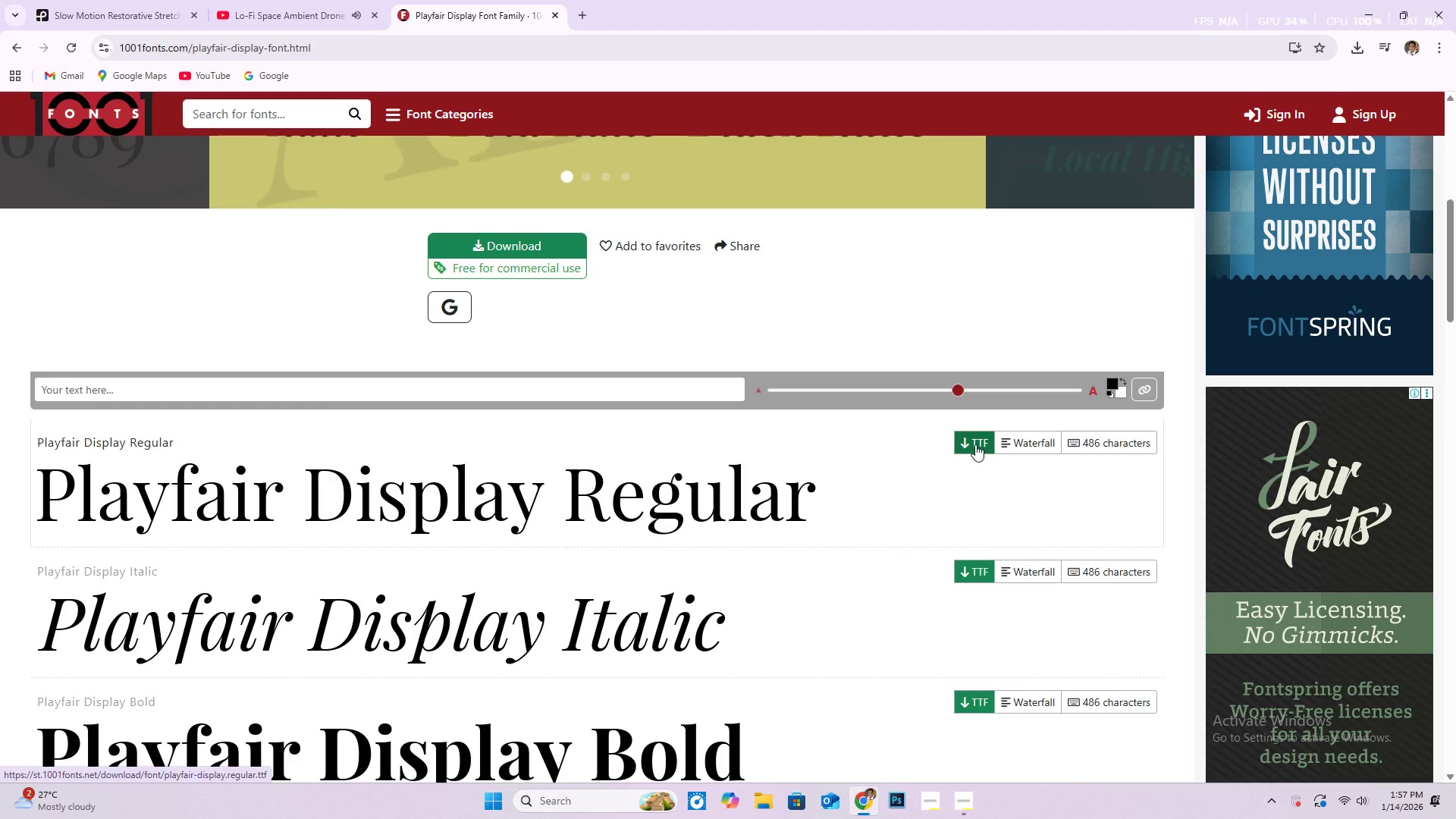 
wait(5.8)
 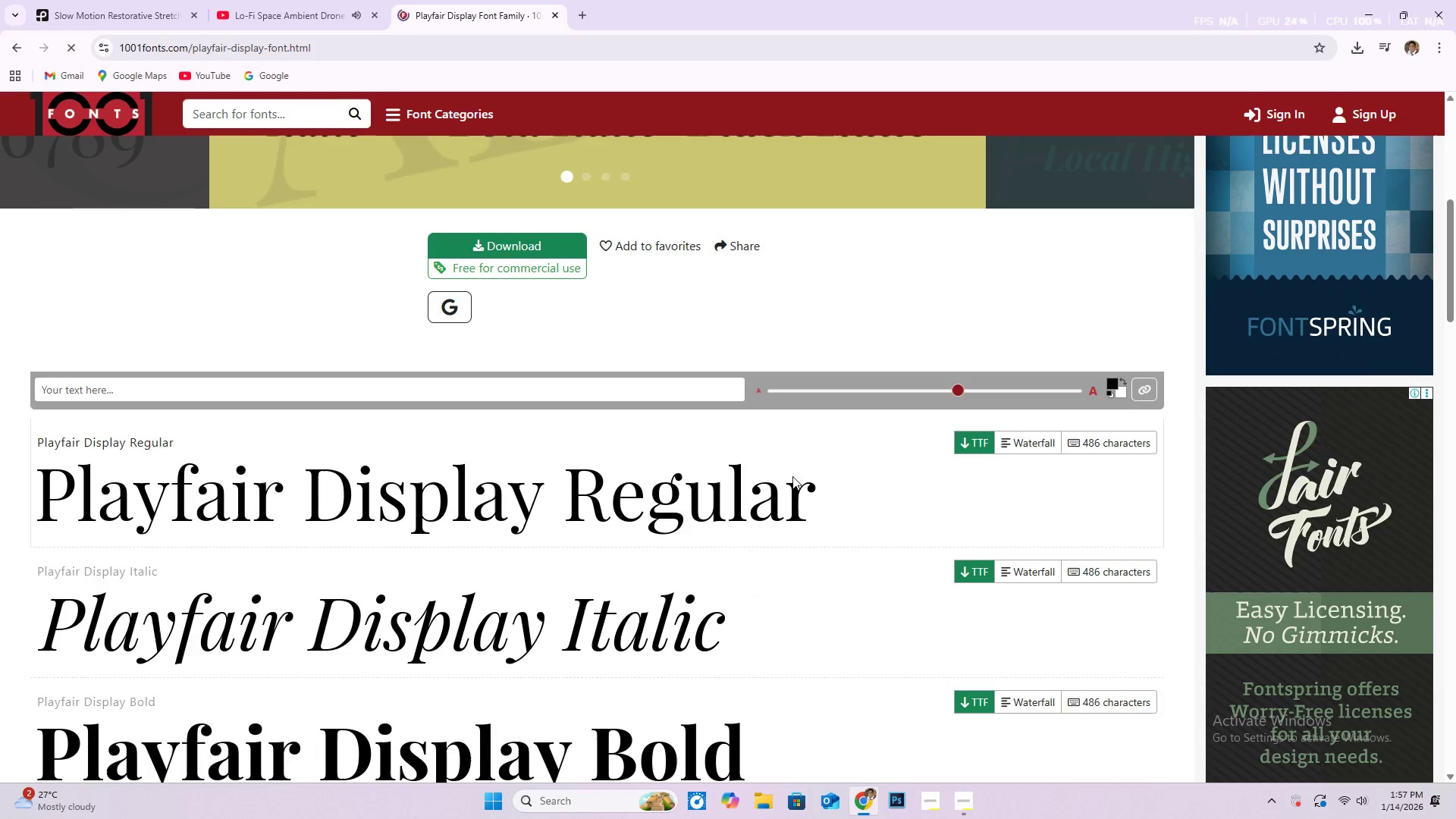 
left_click([975, 444])
 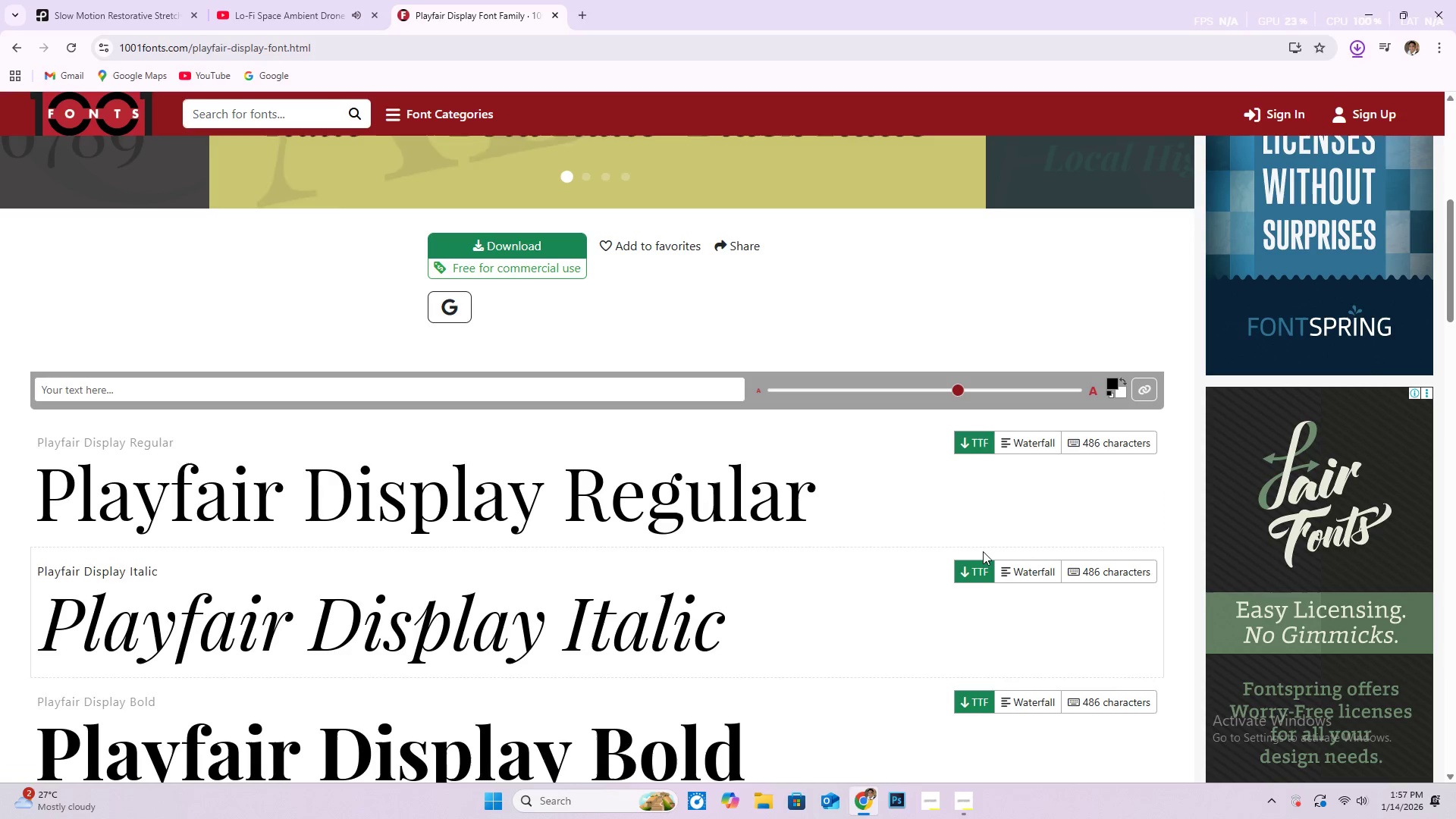 
scroll: coordinate [981, 589], scroll_direction: down, amount: 3.0
 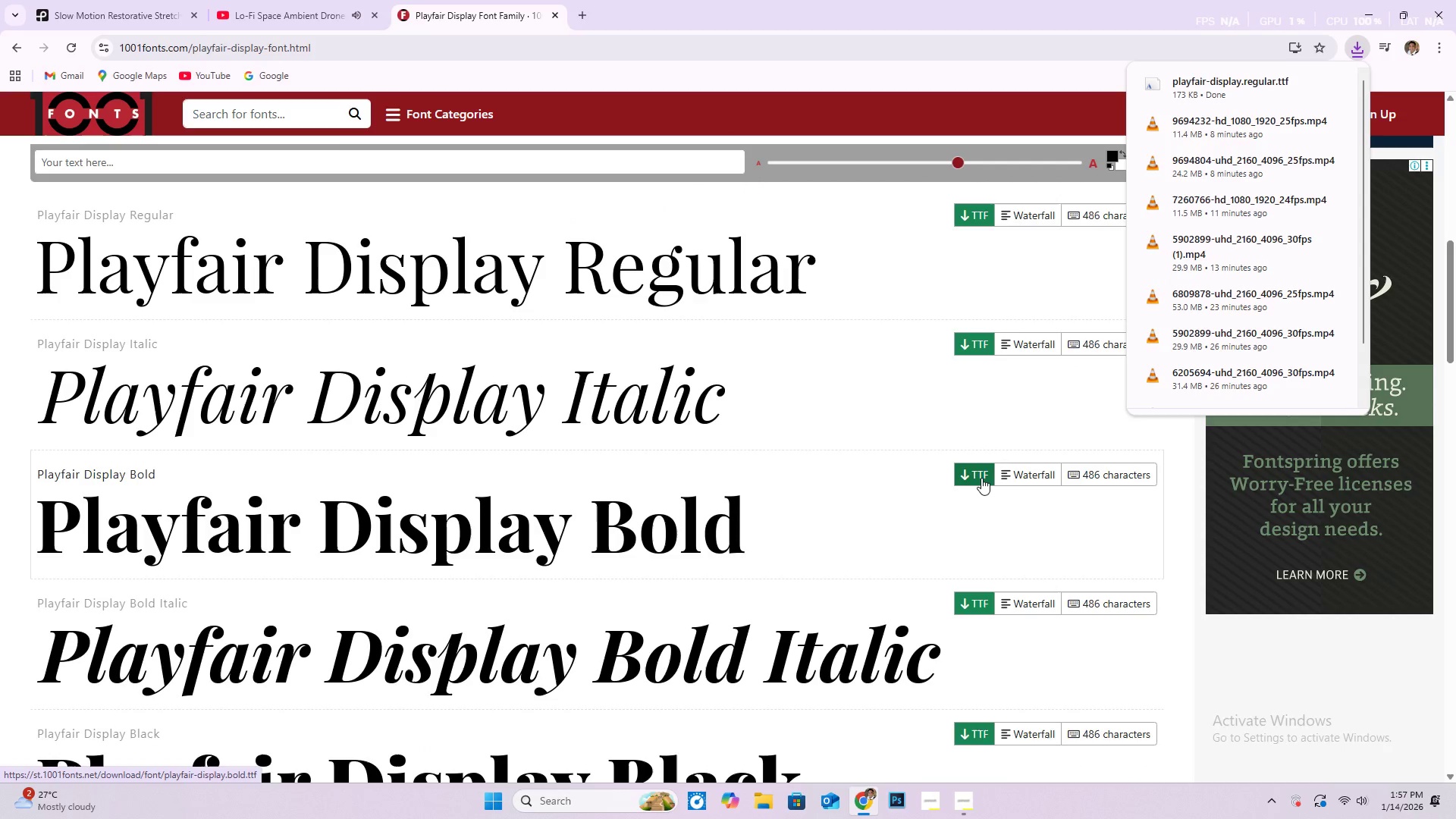 
left_click([981, 478])
 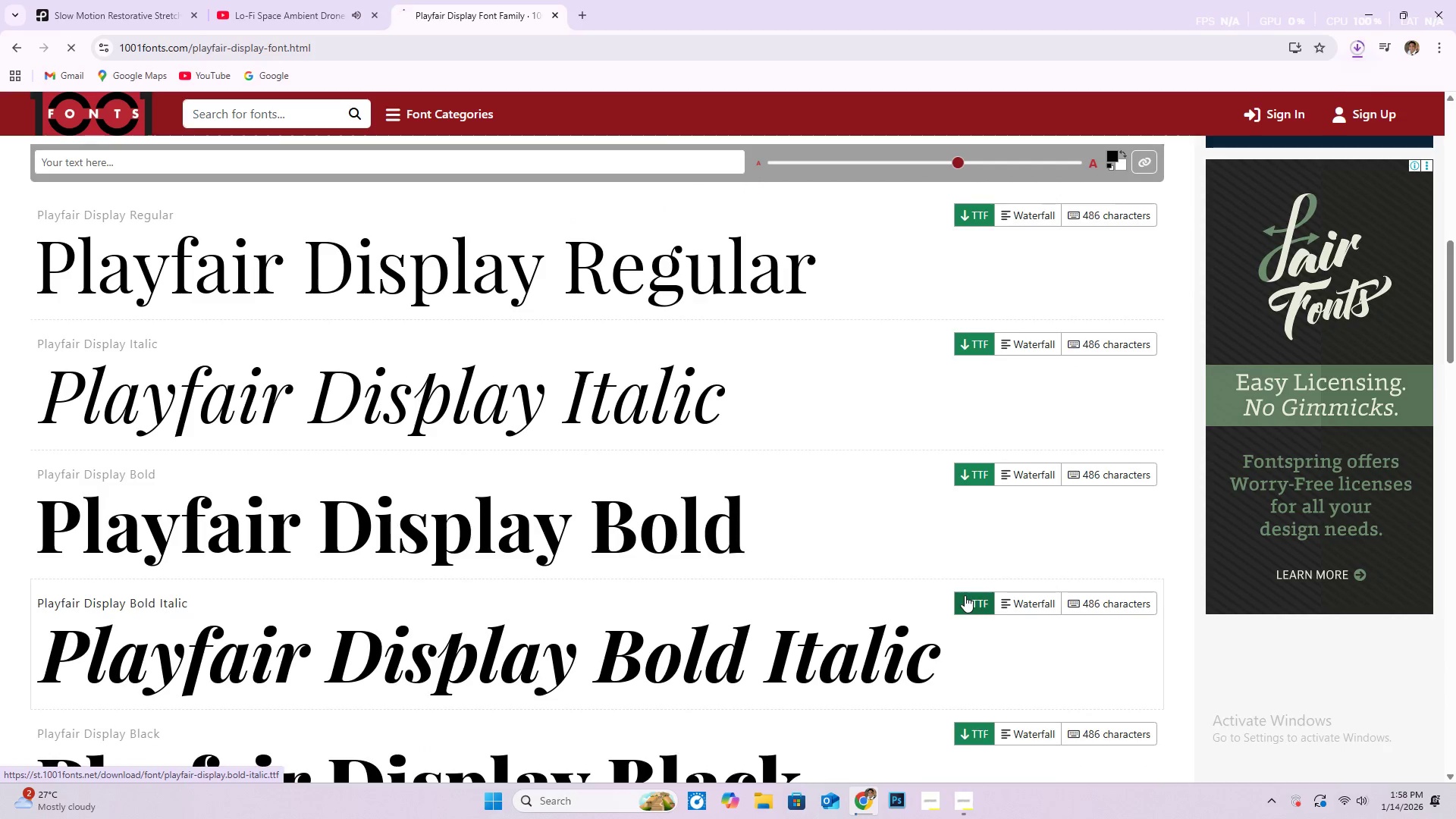 
scroll: coordinate [806, 551], scroll_direction: down, amount: 4.0
 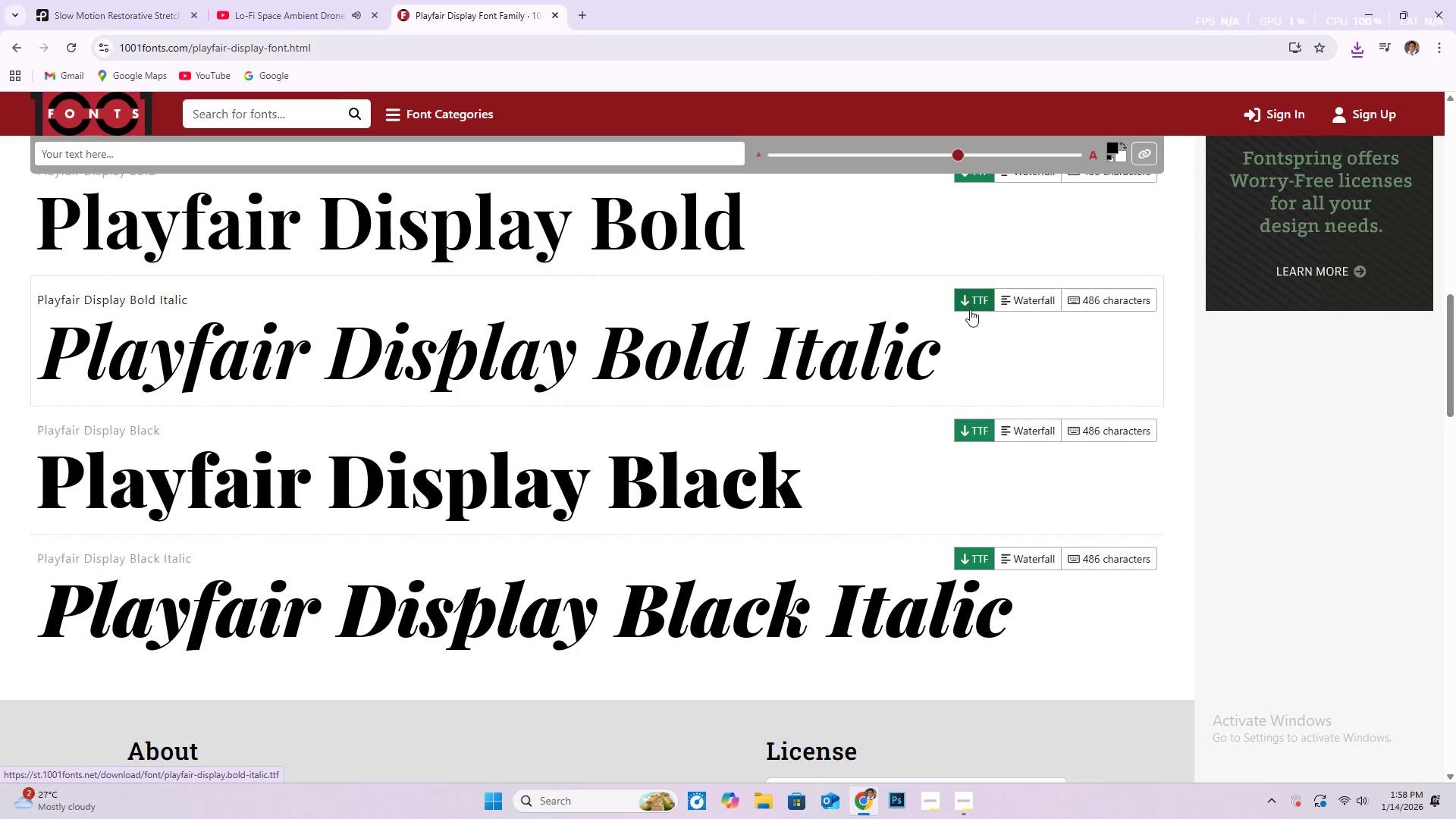 
left_click([981, 428])
 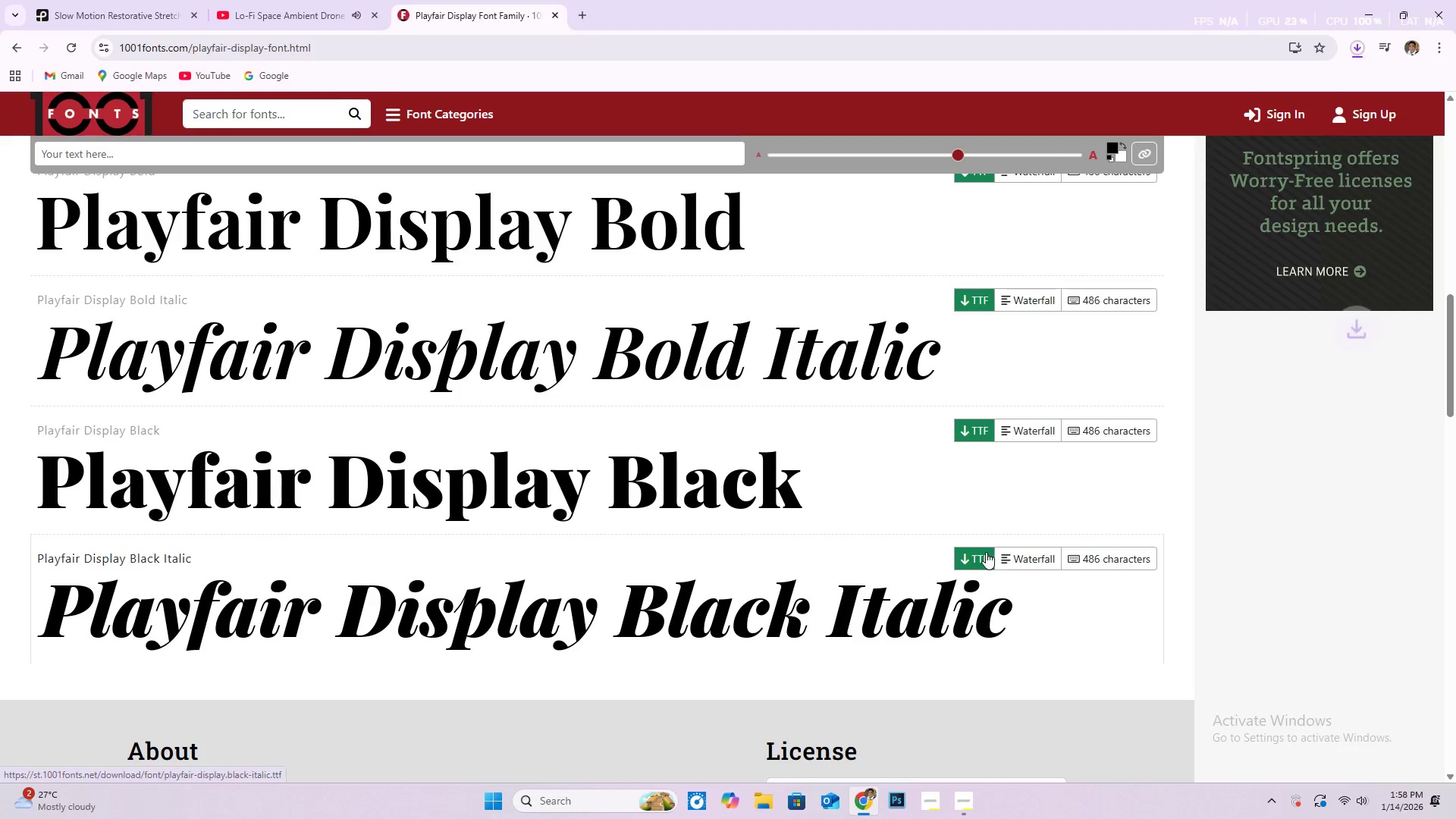 
left_click([982, 562])
 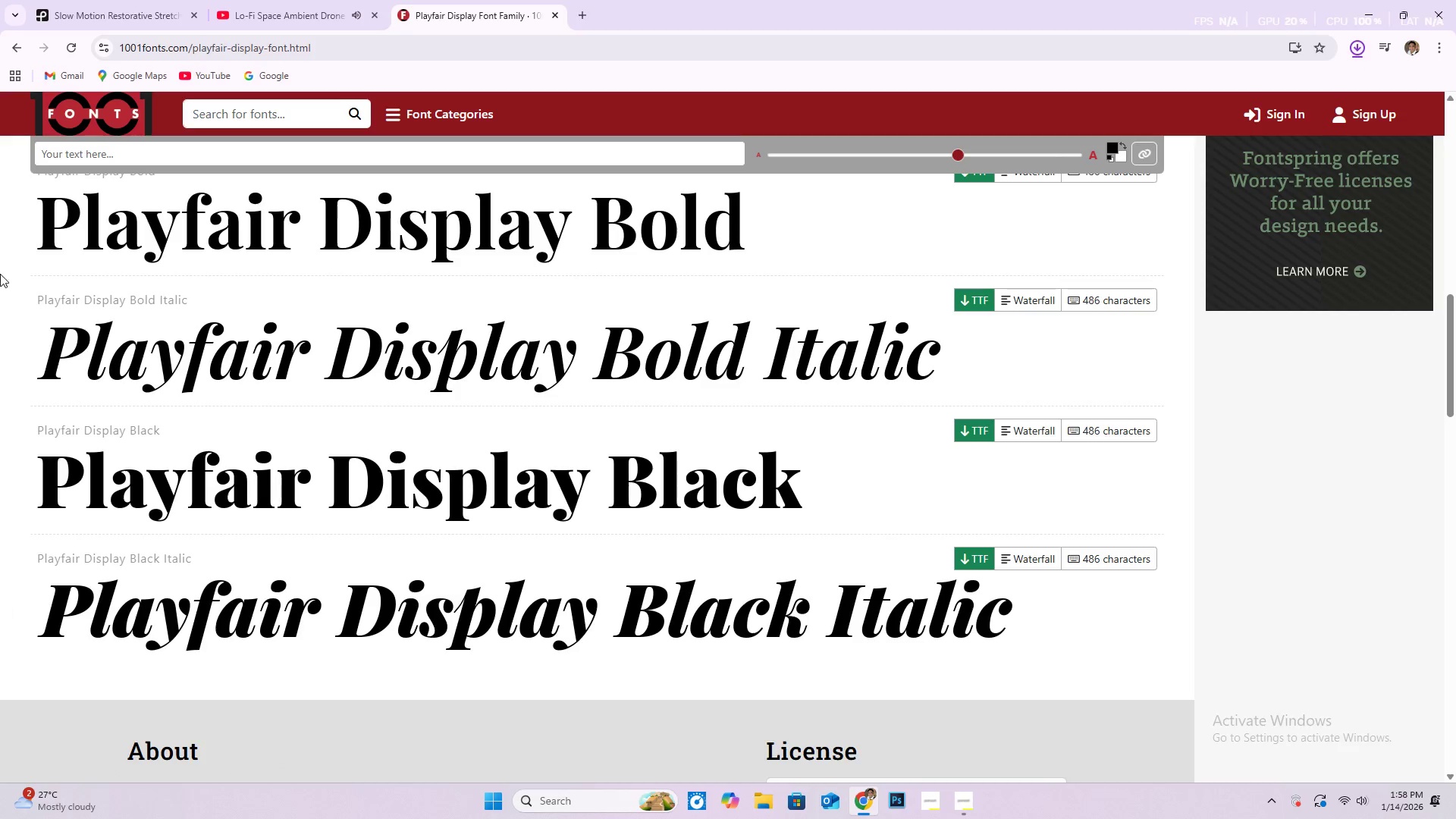 
left_click([129, 0])
 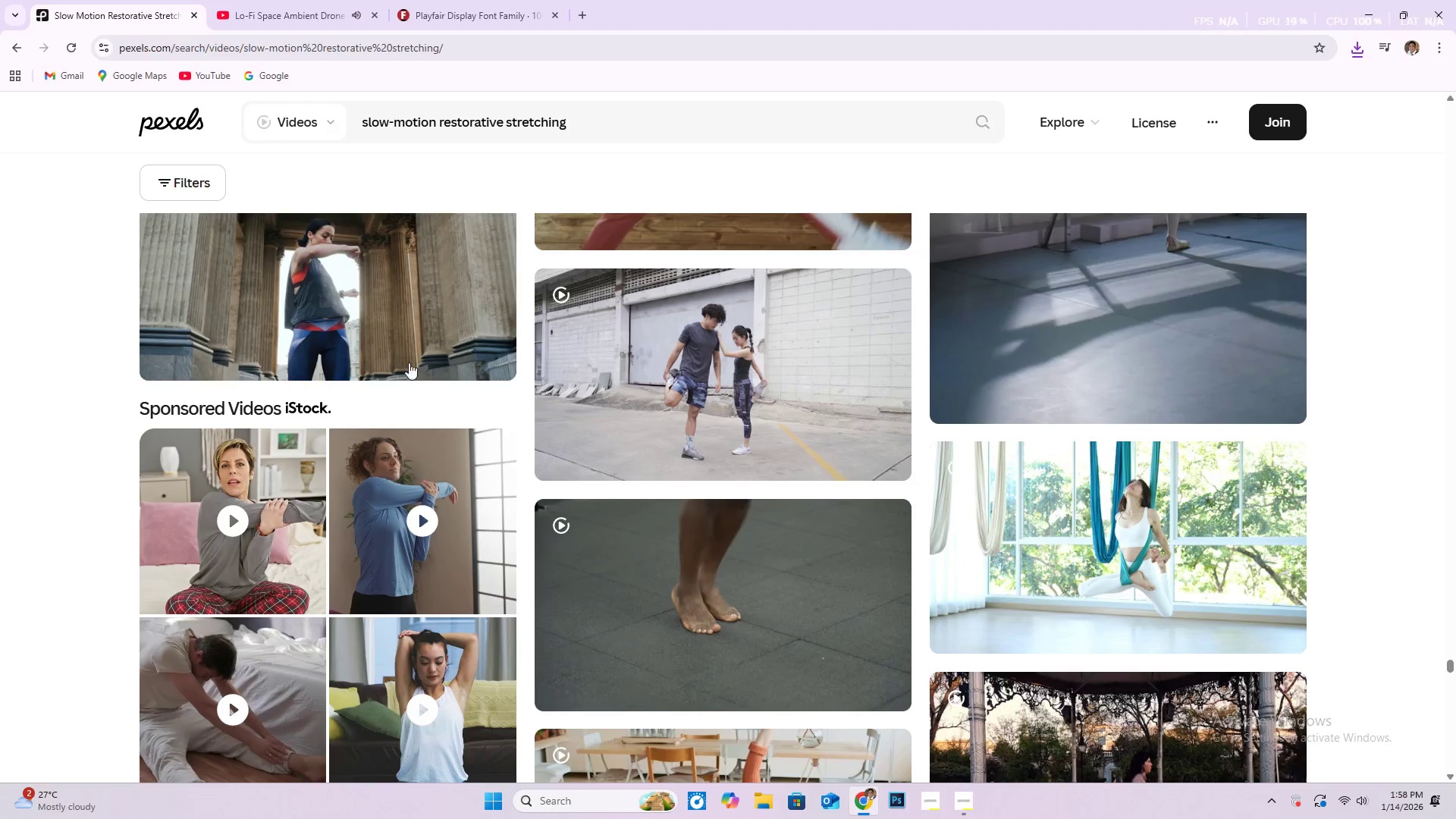 
scroll: coordinate [678, 547], scroll_direction: down, amount: 111.0
 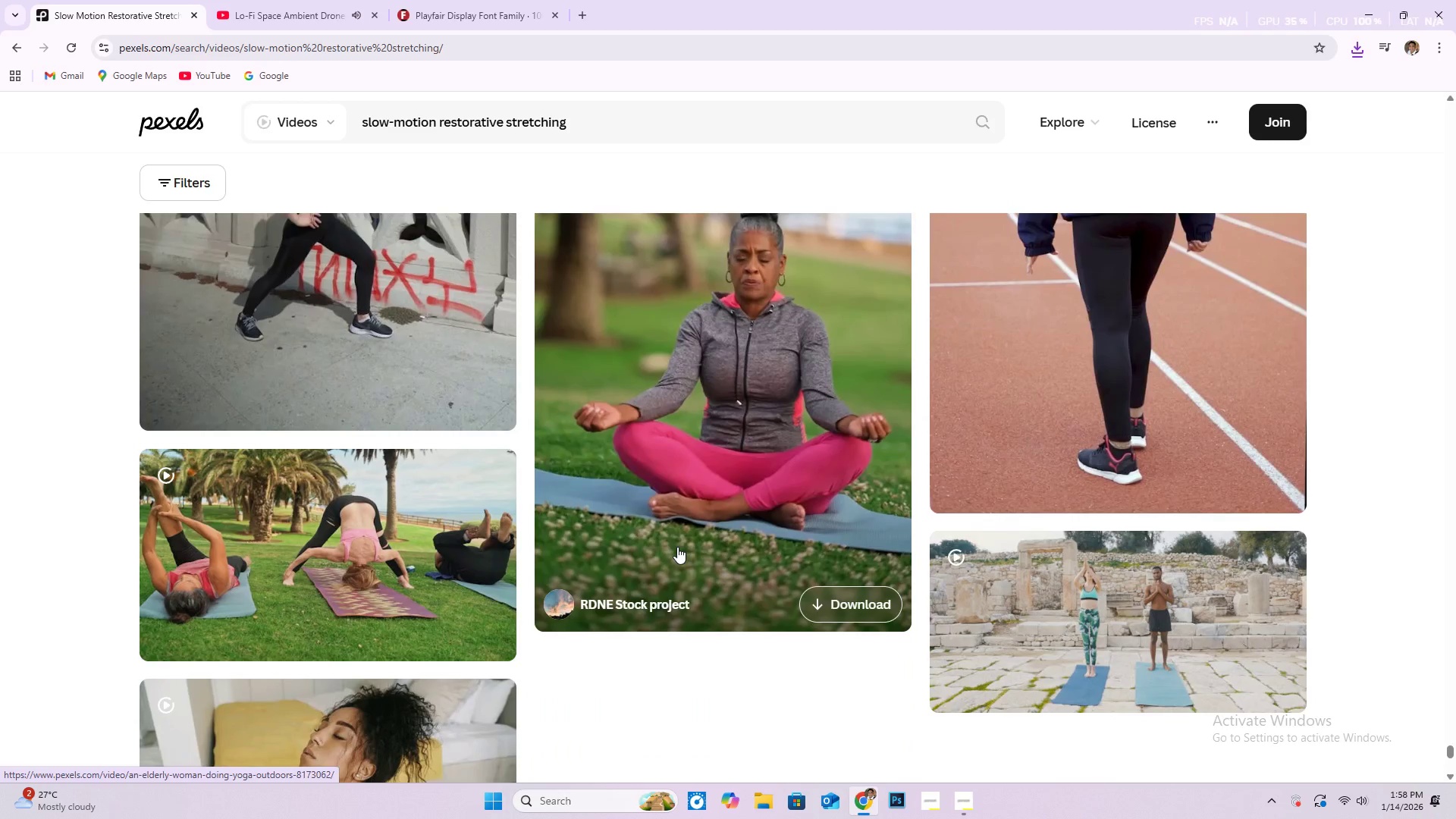 
scroll: coordinate [359, 530], scroll_direction: down, amount: 52.0
 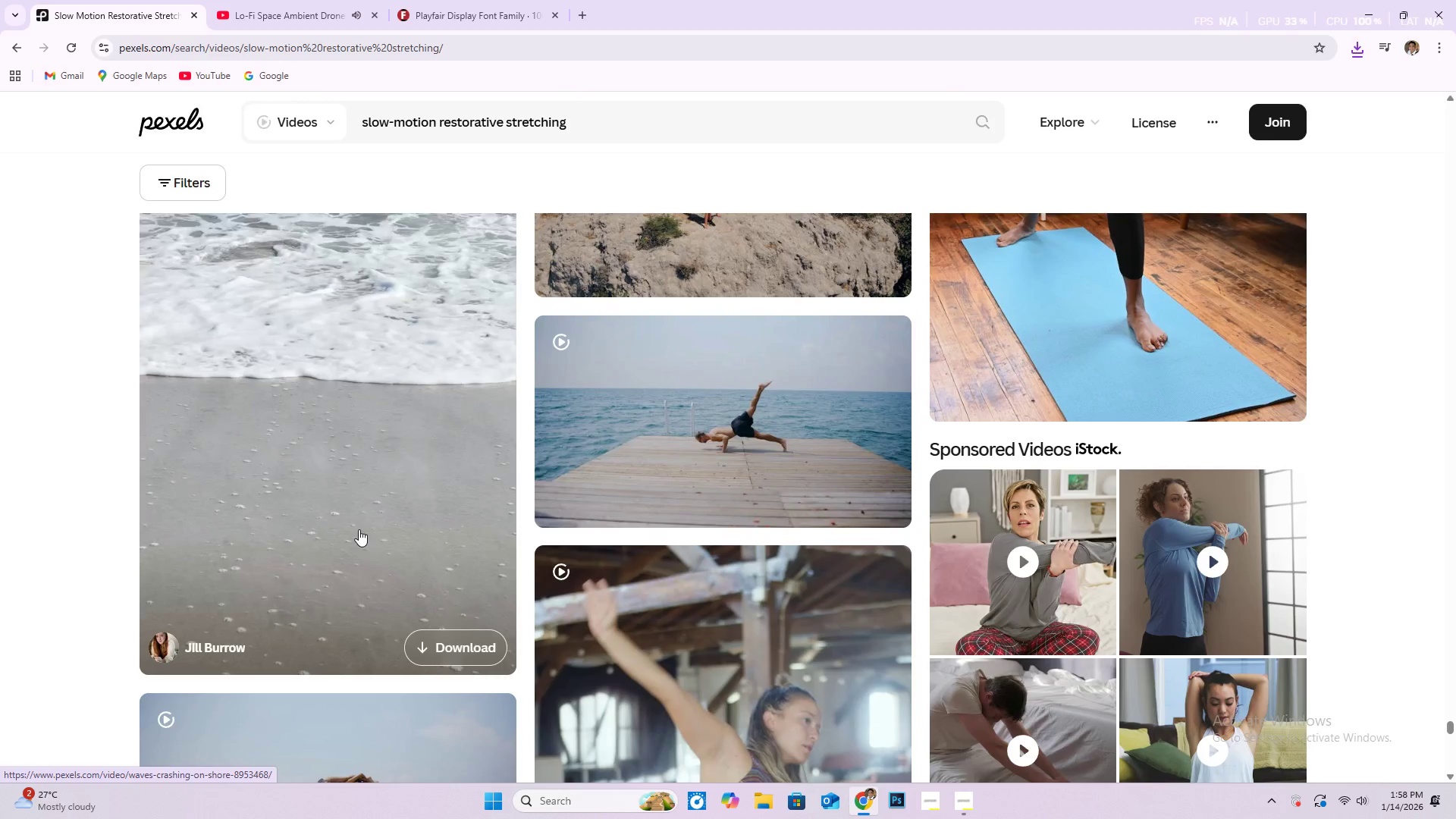 
scroll: coordinate [400, 400], scroll_direction: down, amount: 53.0
 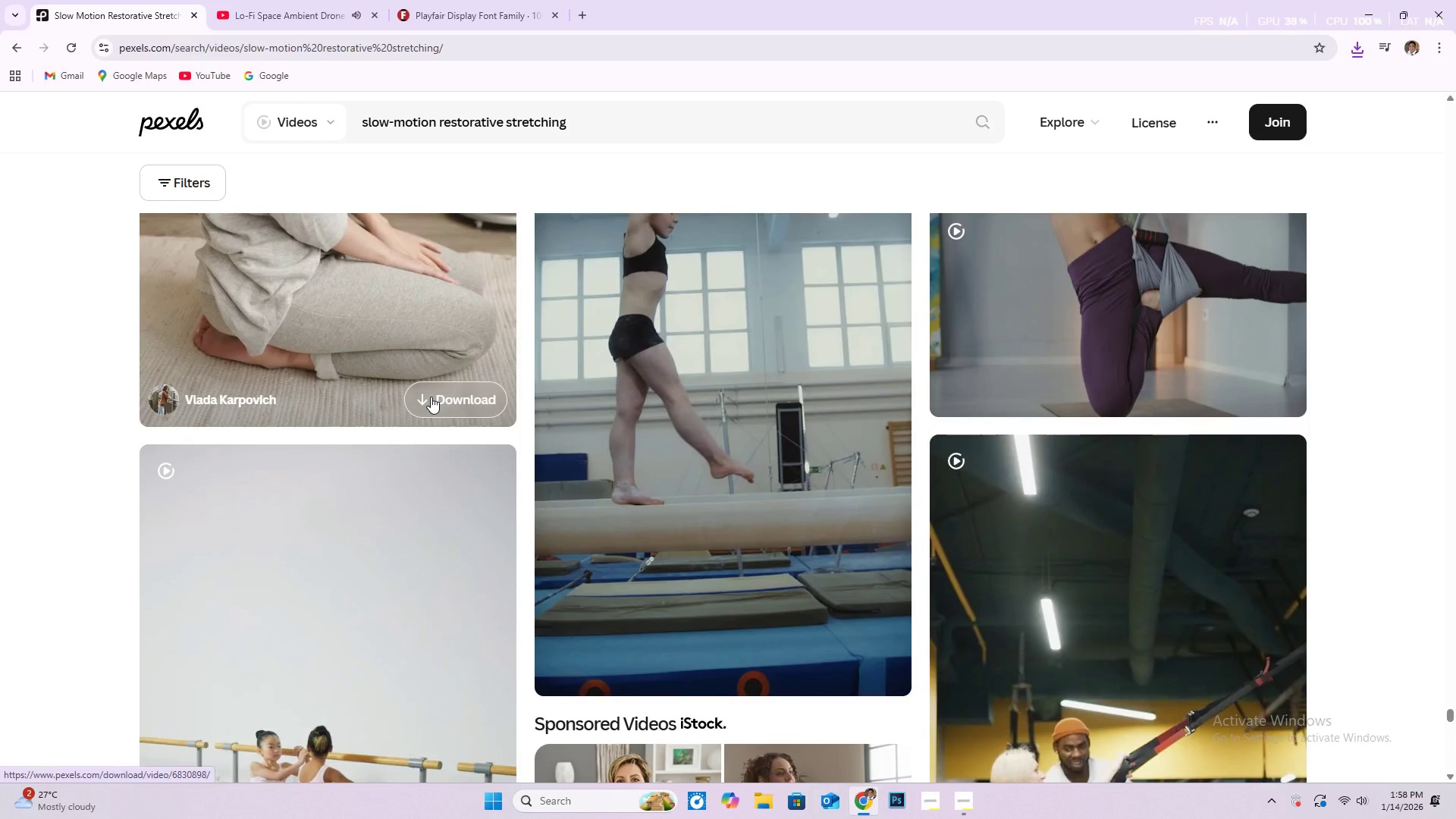 
scroll: coordinate [424, 403], scroll_direction: down, amount: 31.0
 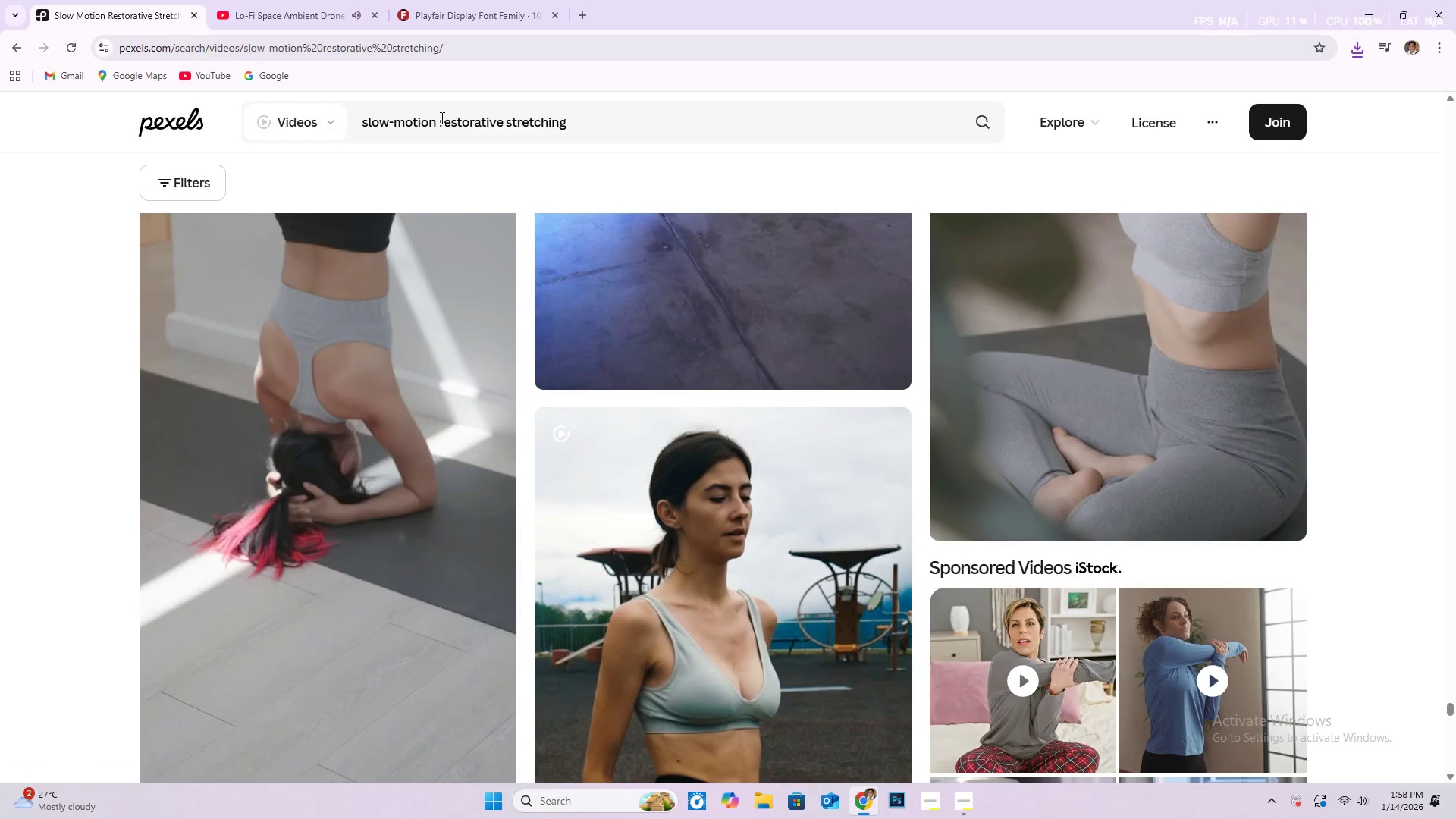 
left_click_drag(start_coordinate=[440, 118], to_coordinate=[361, 121])
 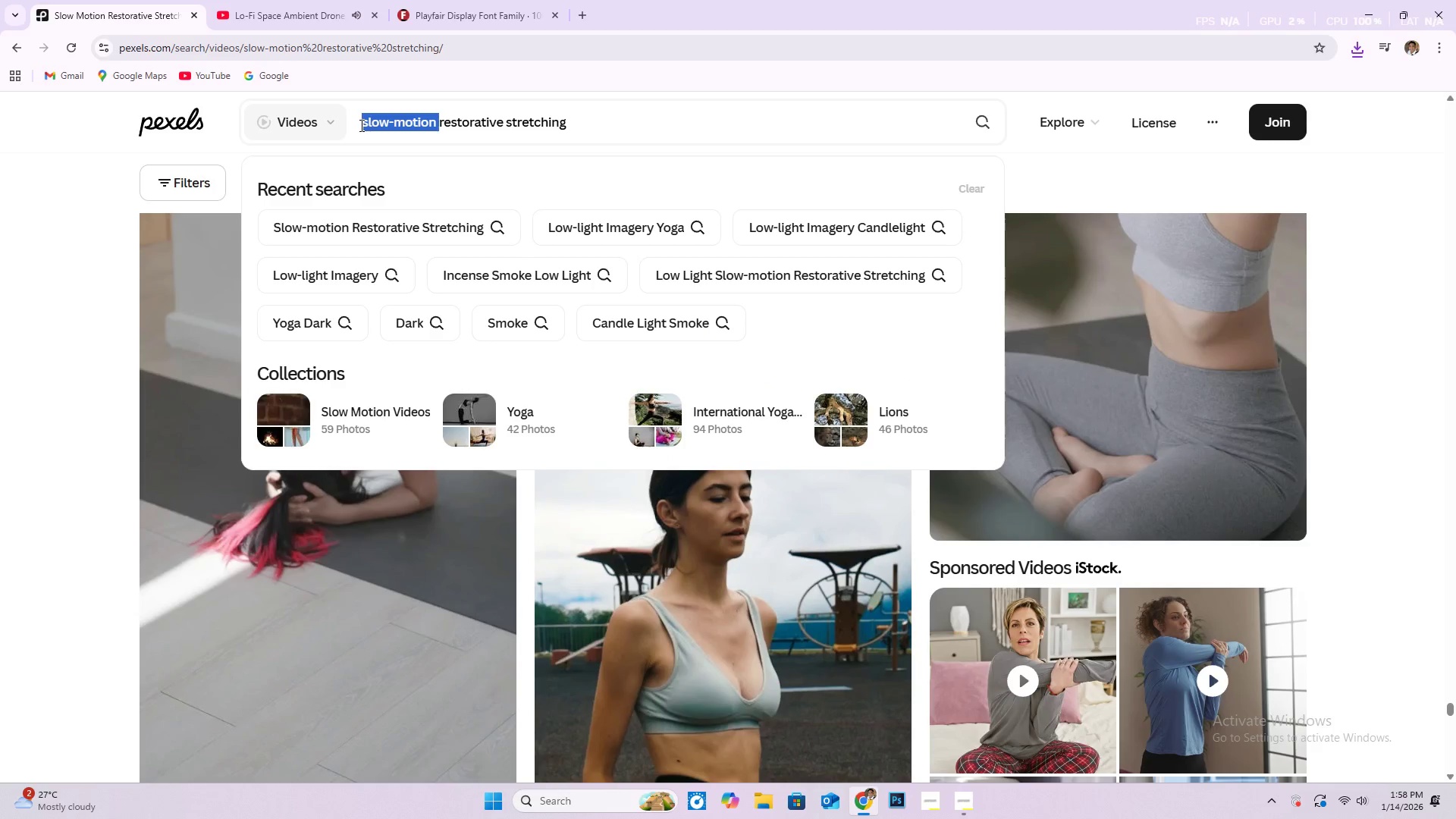 
key(Backspace)
 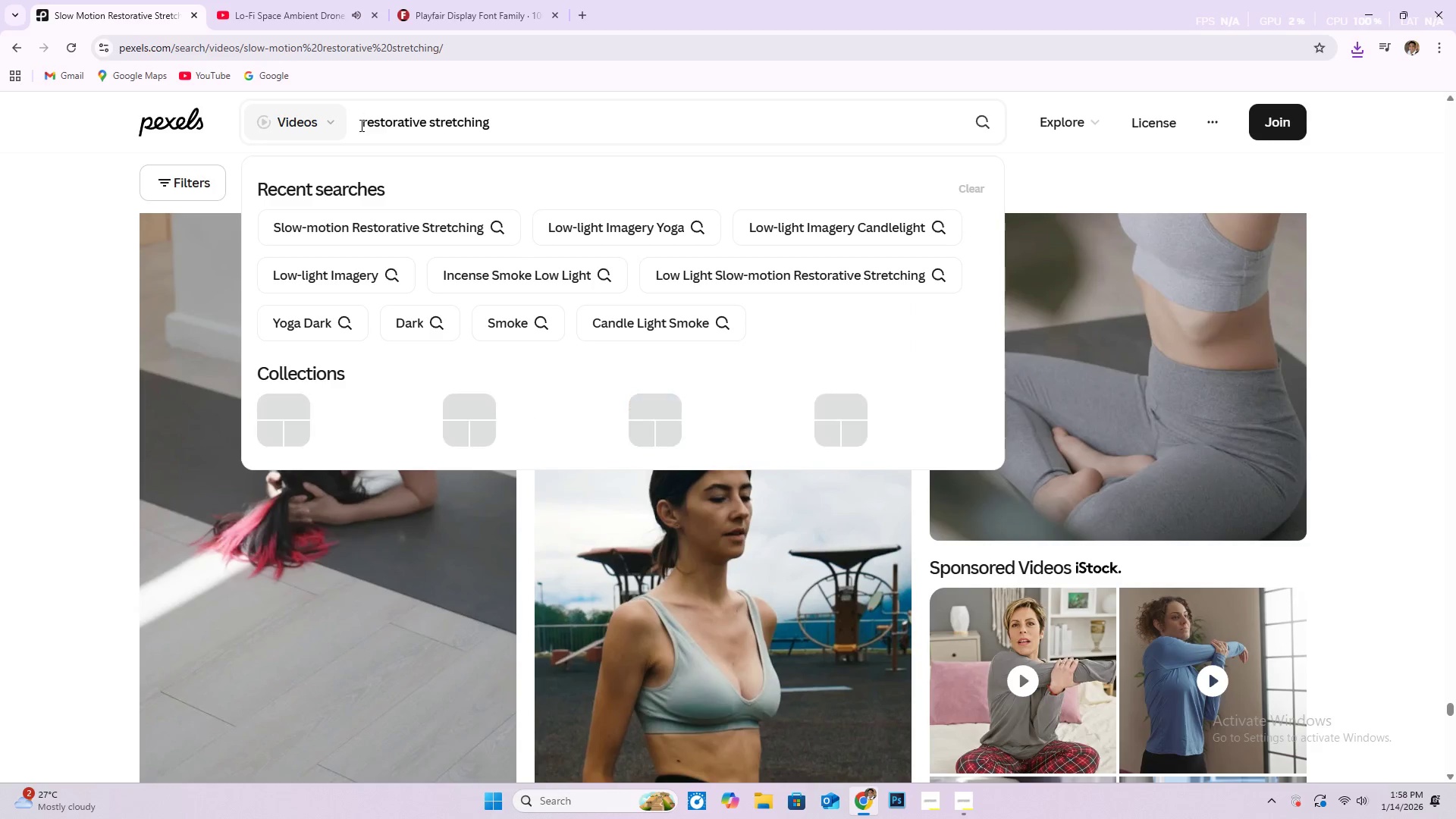 
key(Enter)
 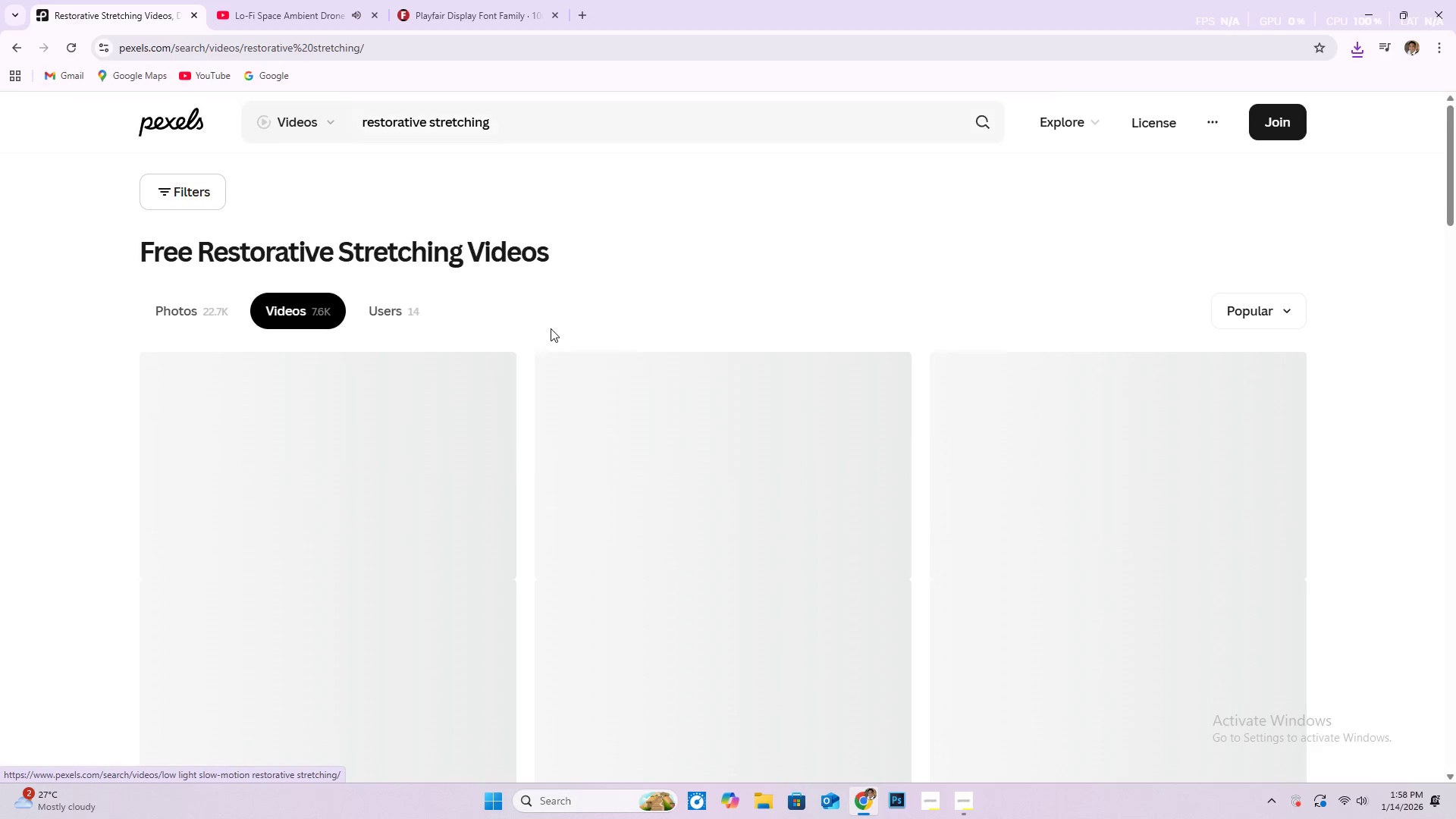 
scroll: coordinate [516, 294], scroll_direction: down, amount: 93.0
 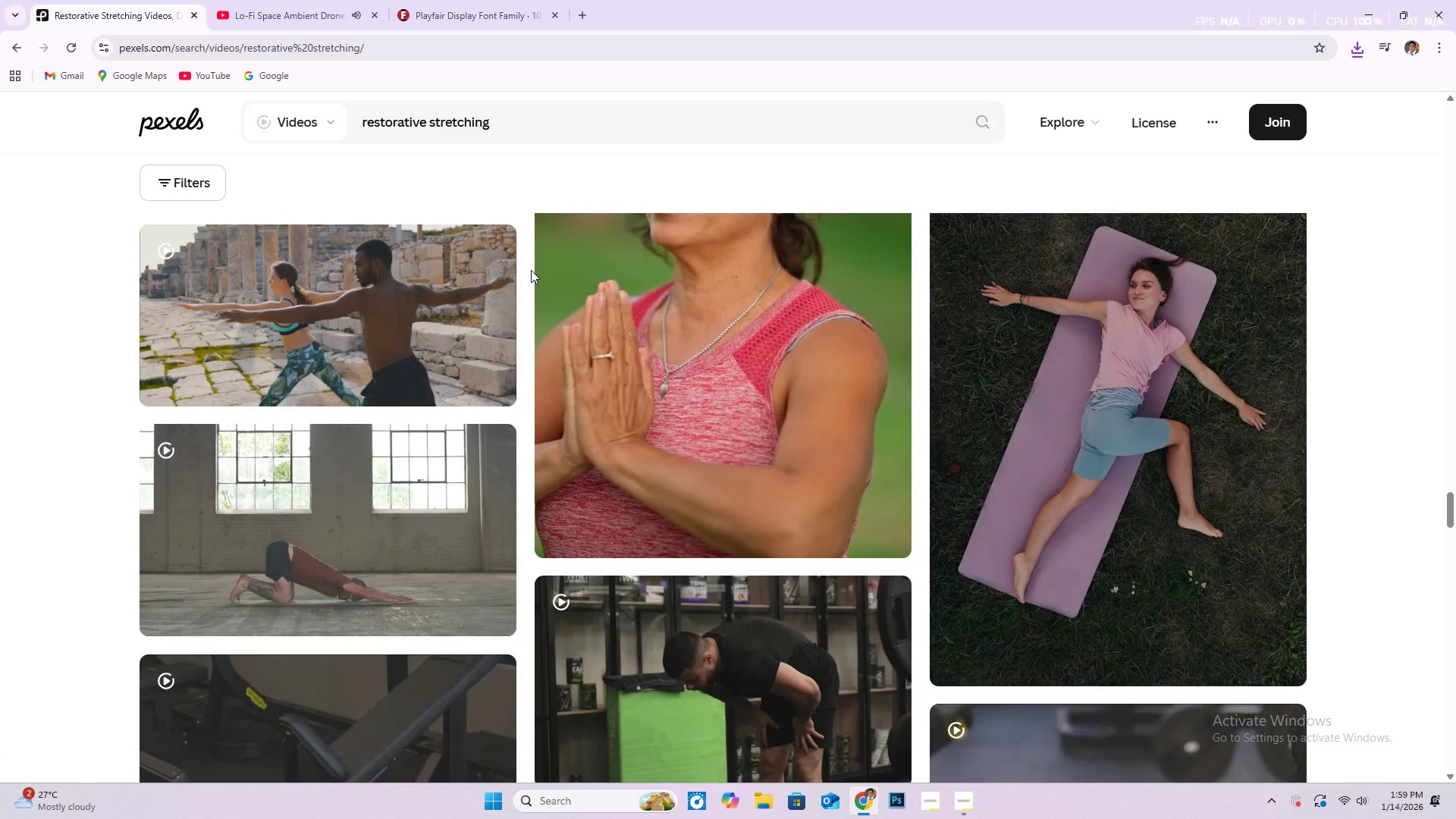 
scroll: coordinate [504, 285], scroll_direction: down, amount: 46.0
 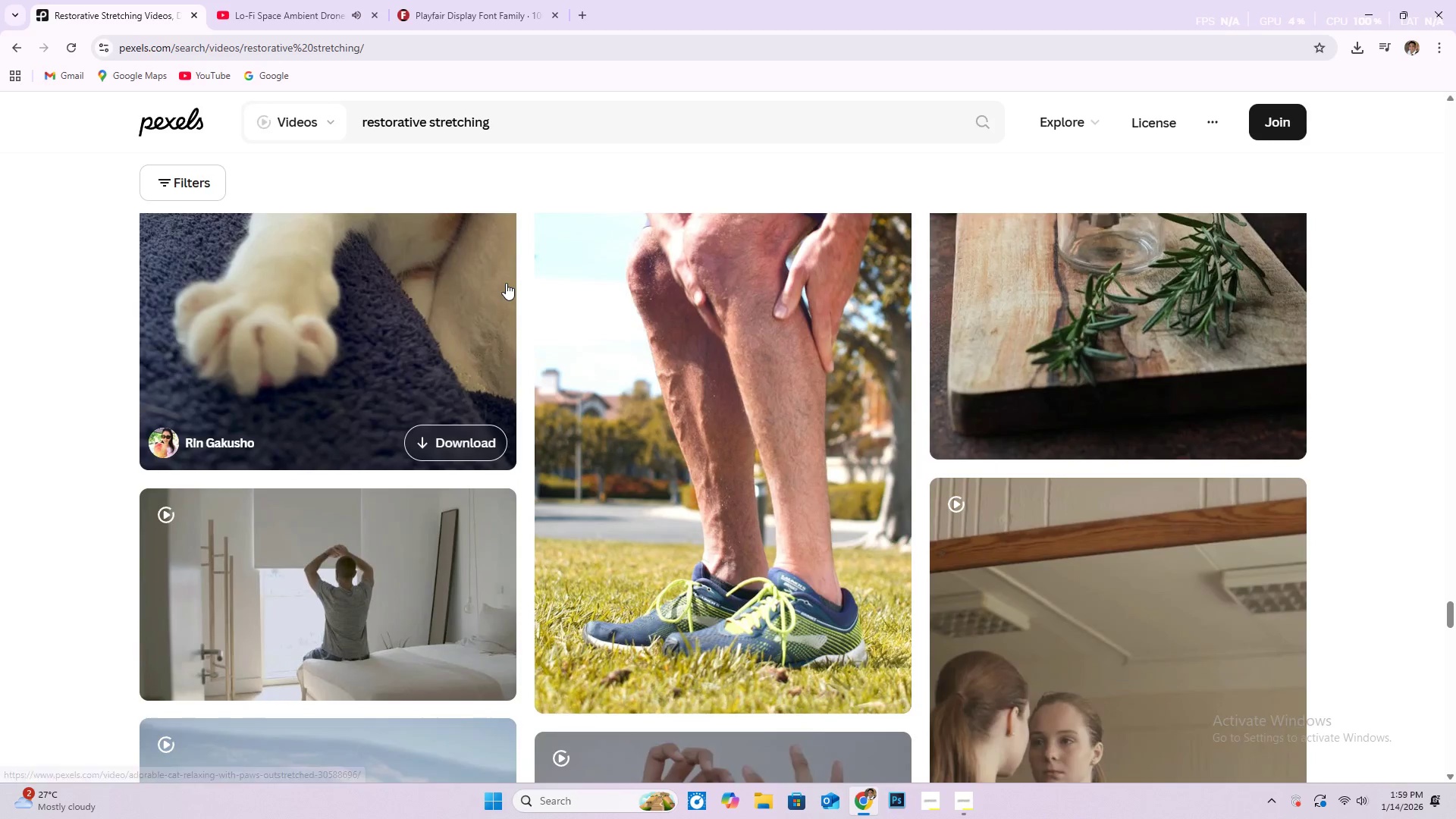 
scroll: coordinate [556, 285], scroll_direction: down, amount: 42.0
 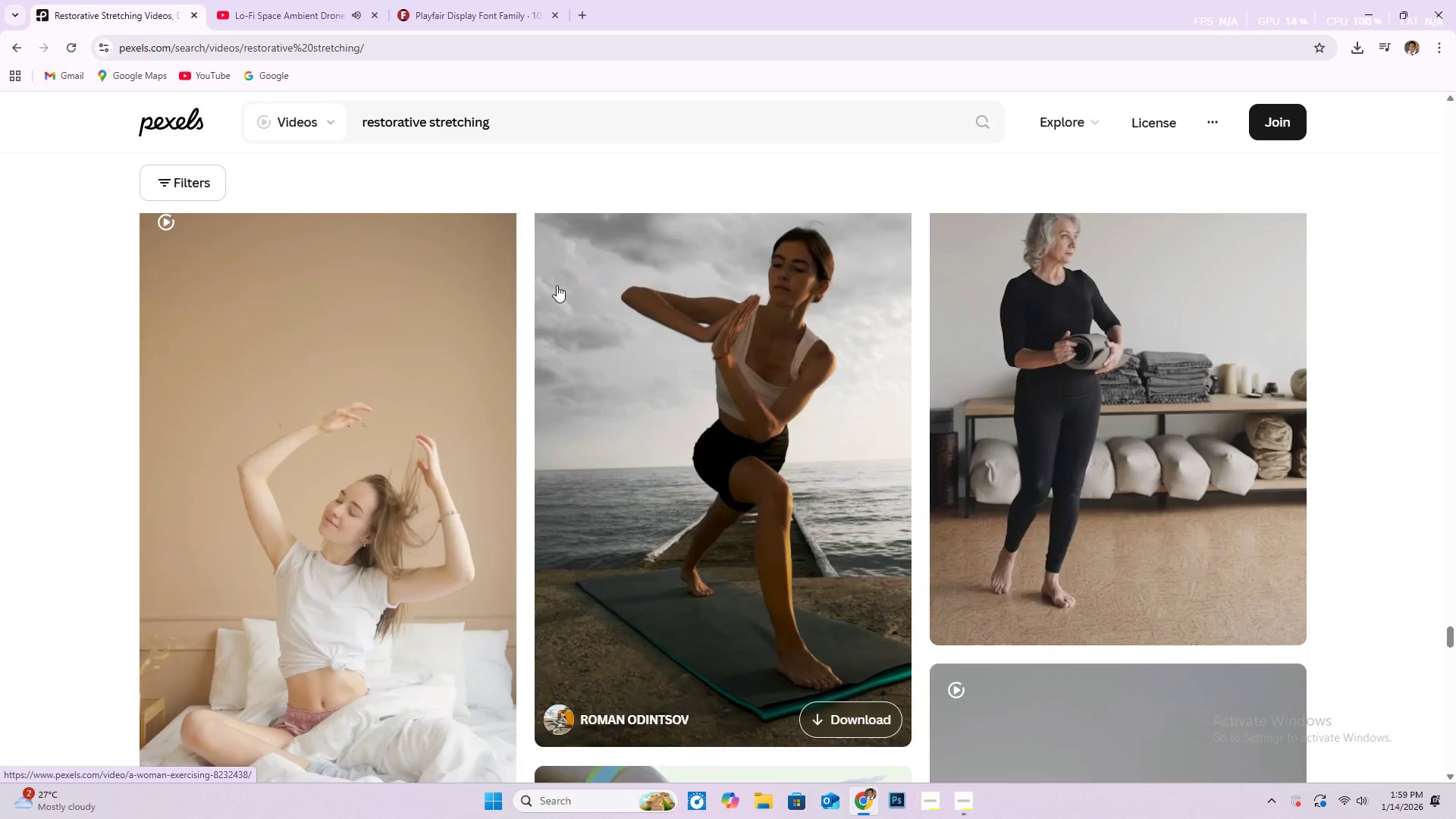 
scroll: coordinate [420, 406], scroll_direction: down, amount: 40.0
 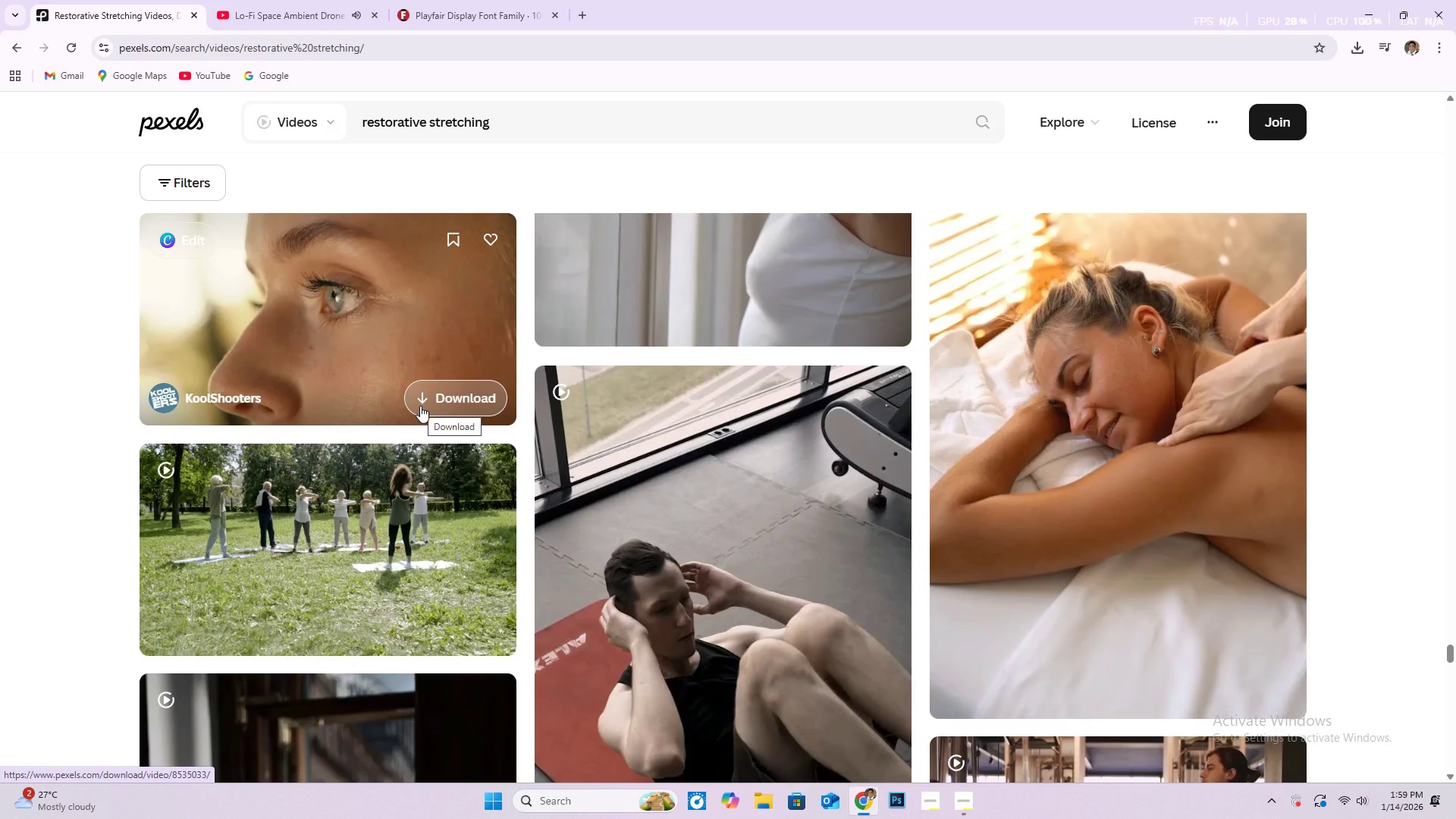 
scroll: coordinate [536, 386], scroll_direction: down, amount: 53.0
 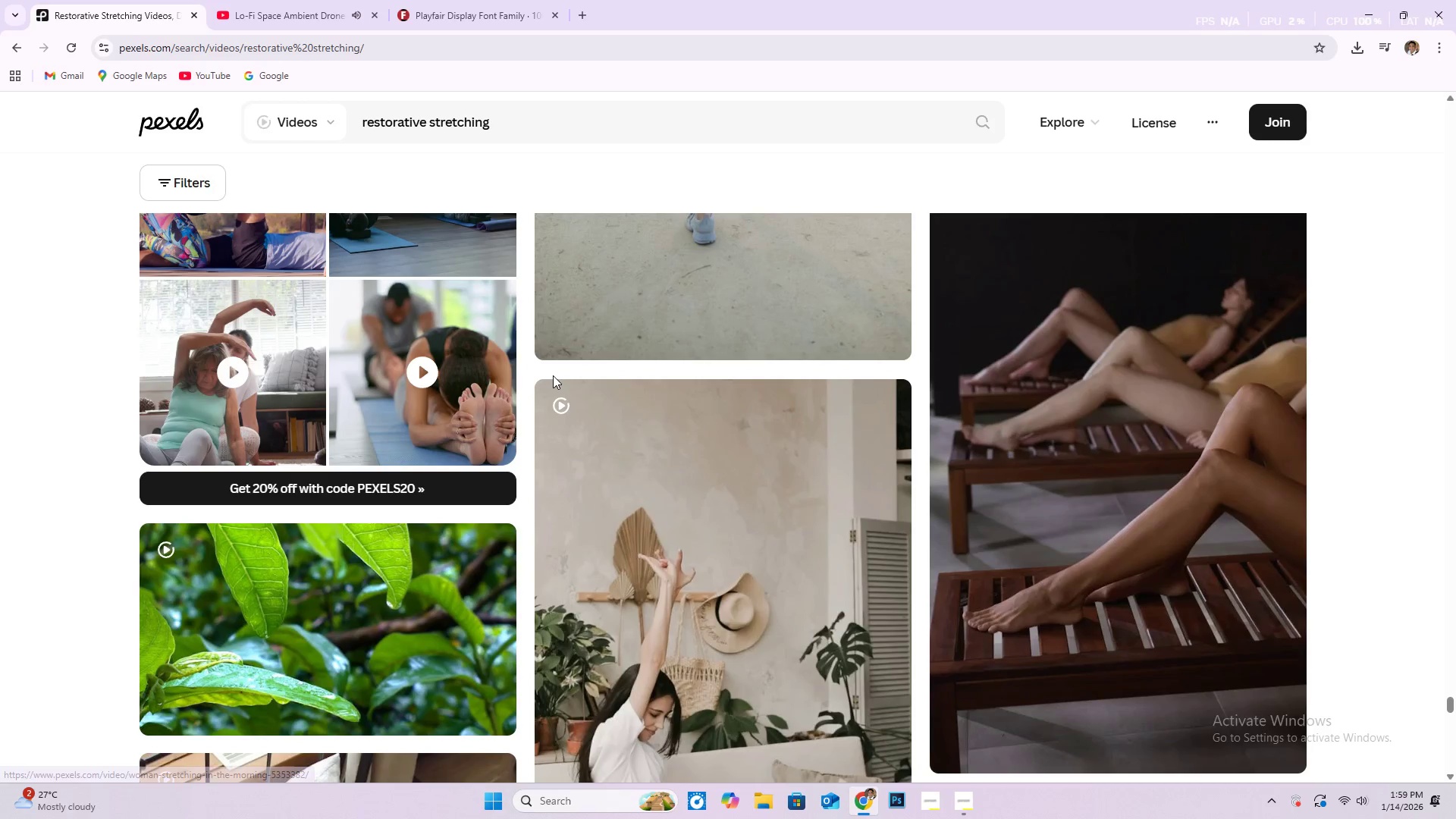 
scroll: coordinate [483, 399], scroll_direction: down, amount: 31.0
 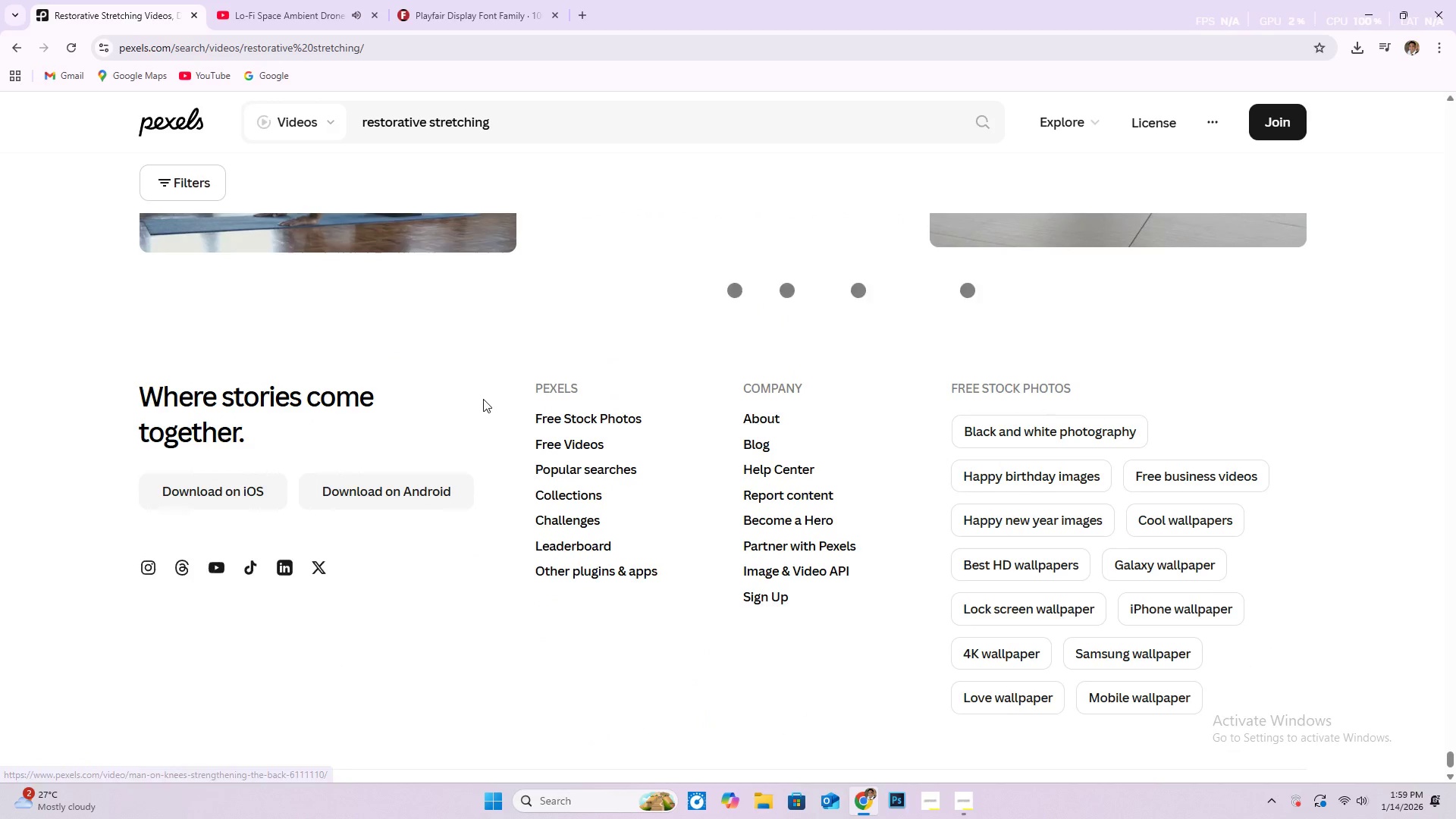 
scroll: coordinate [483, 399], scroll_direction: up, amount: 2.0
 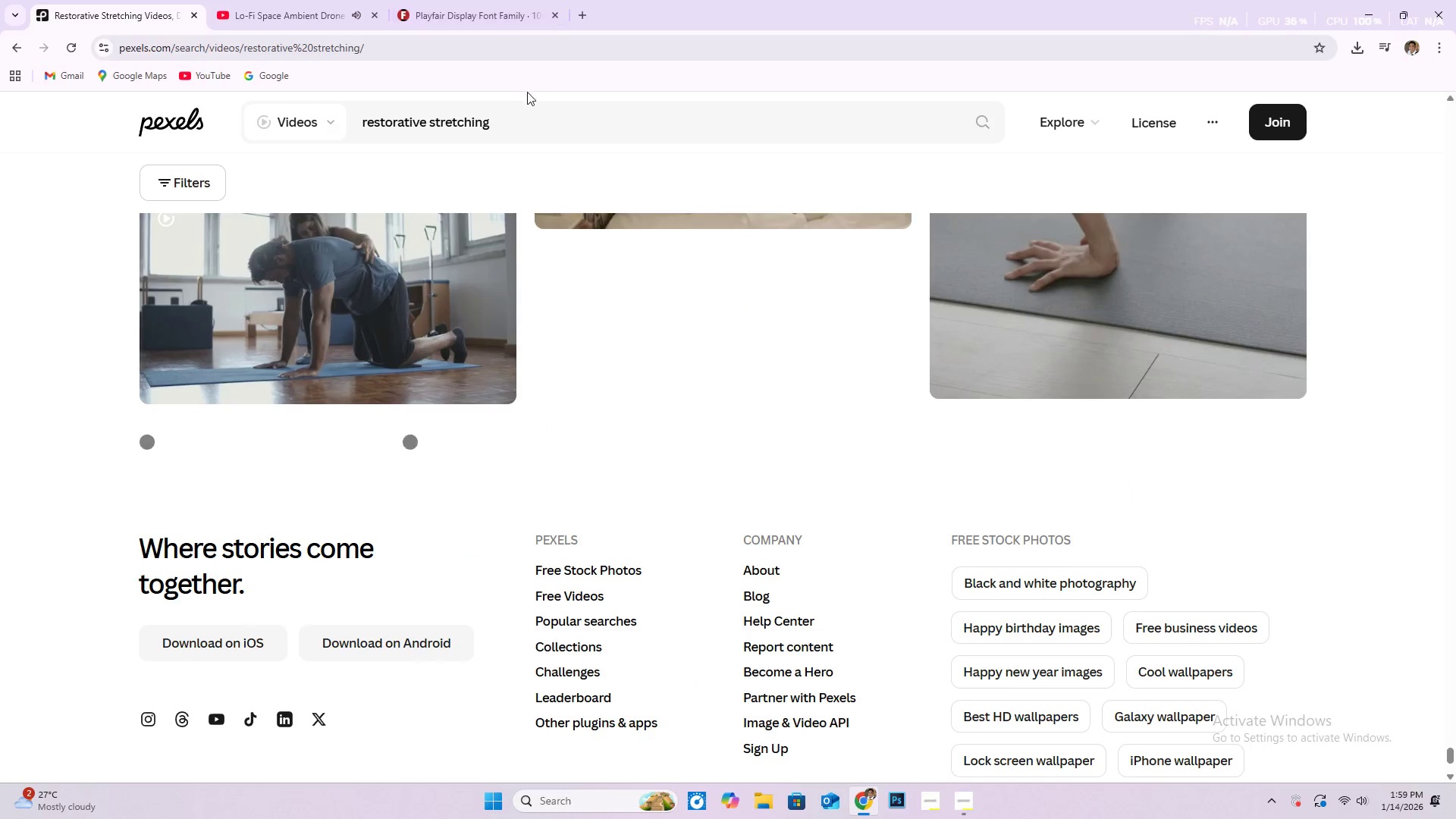 
left_click([529, 108])
 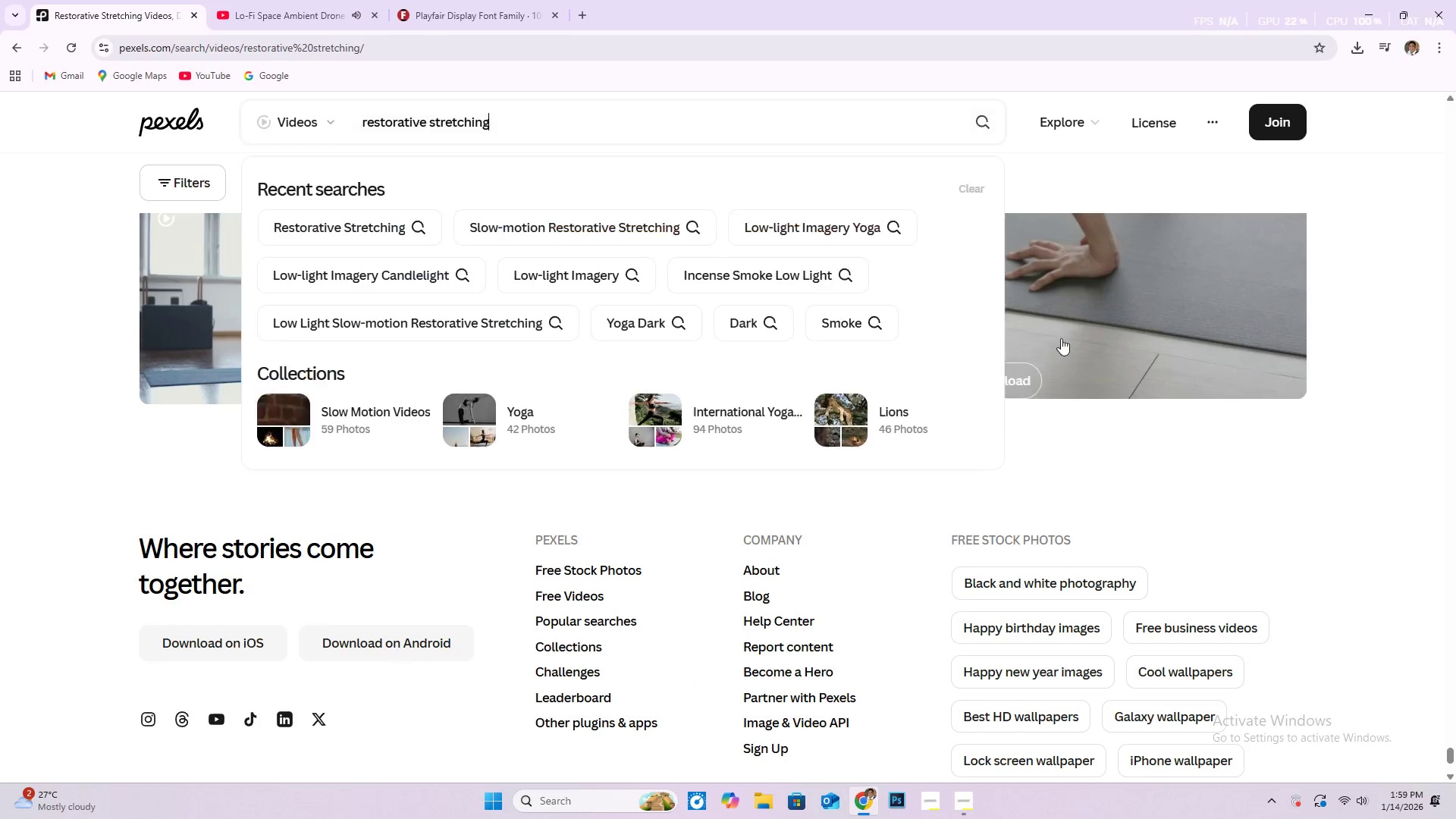 
type( low logt)
 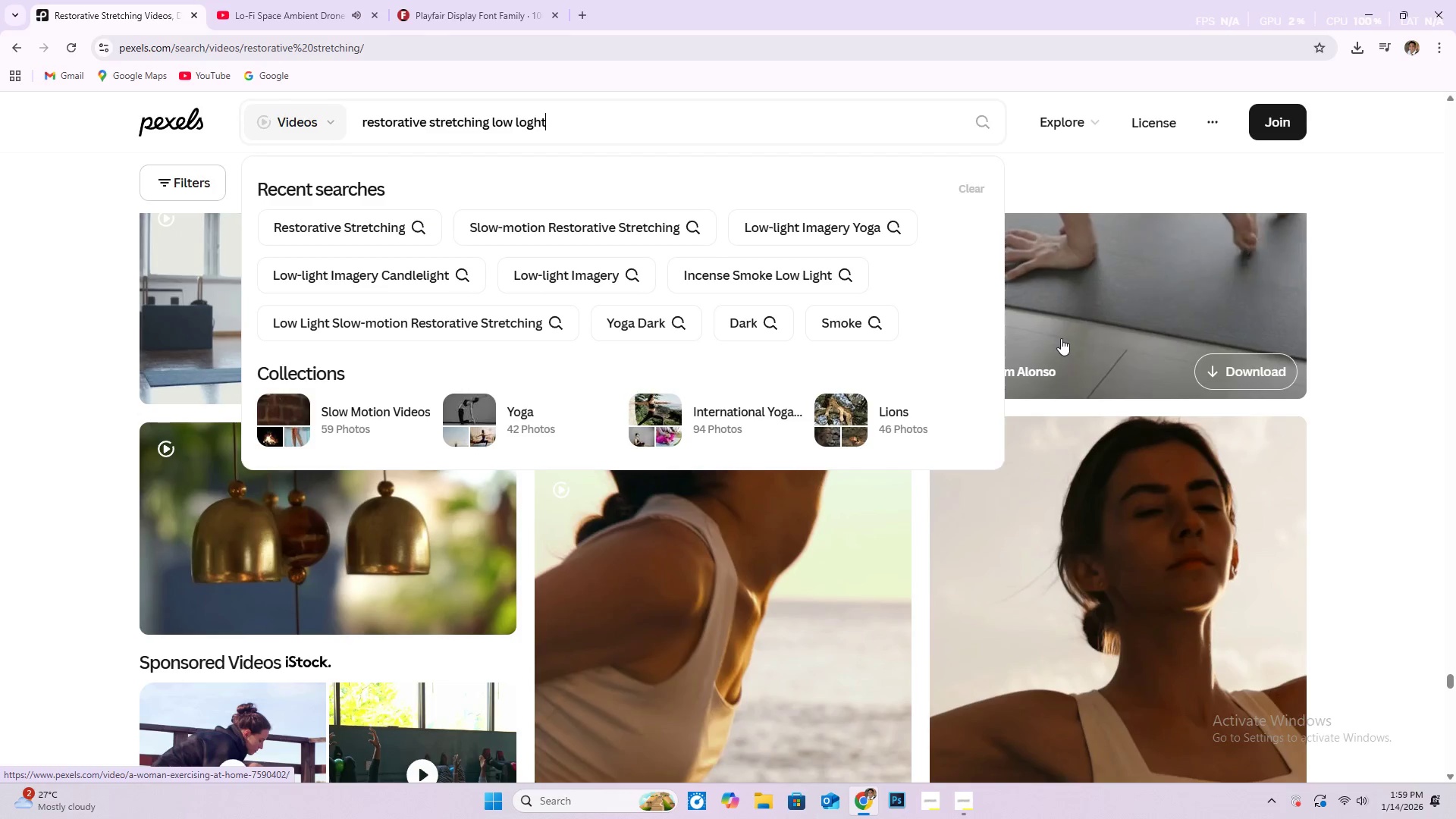 
key(Enter)
 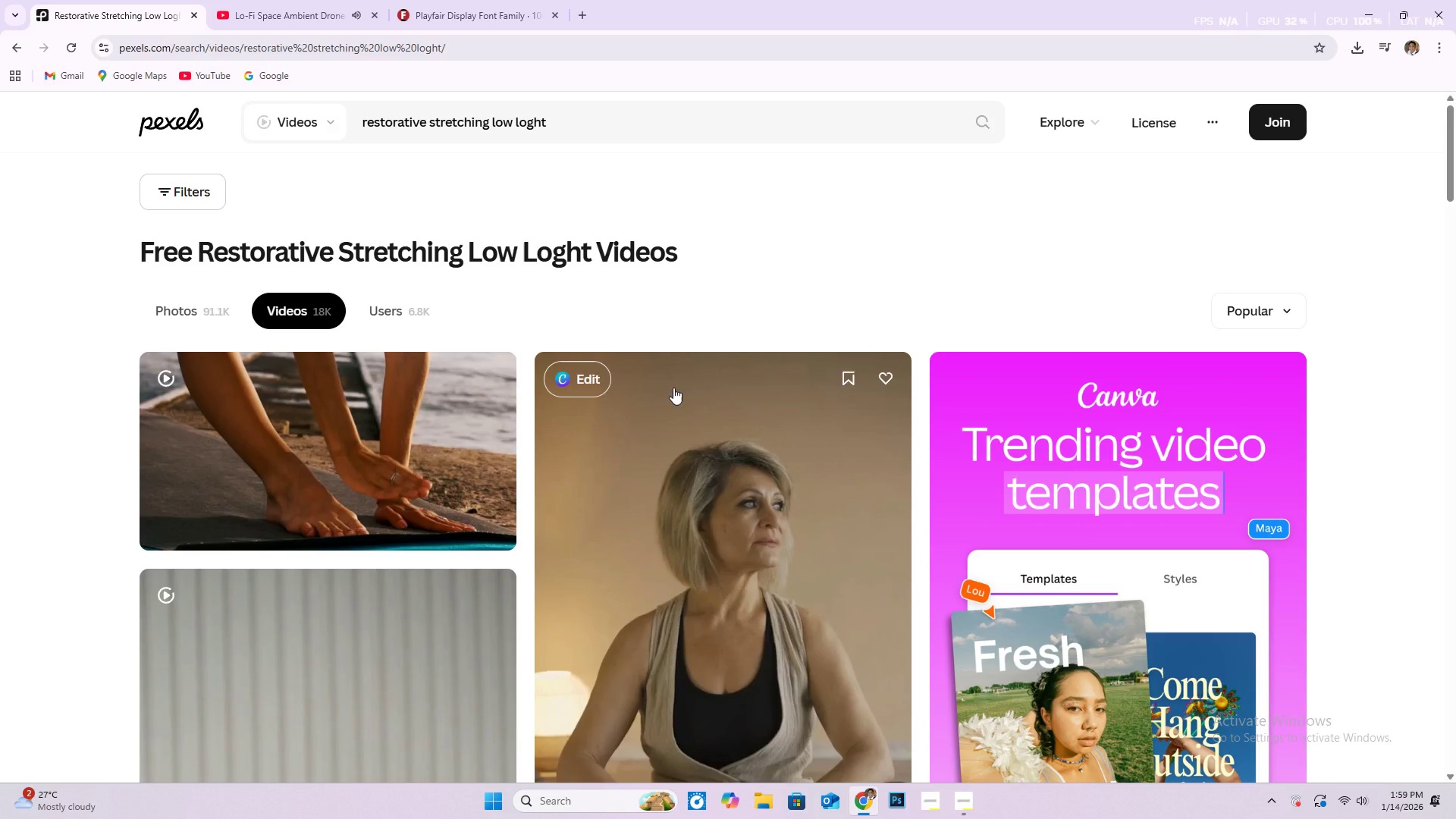 
wait(7.09)
 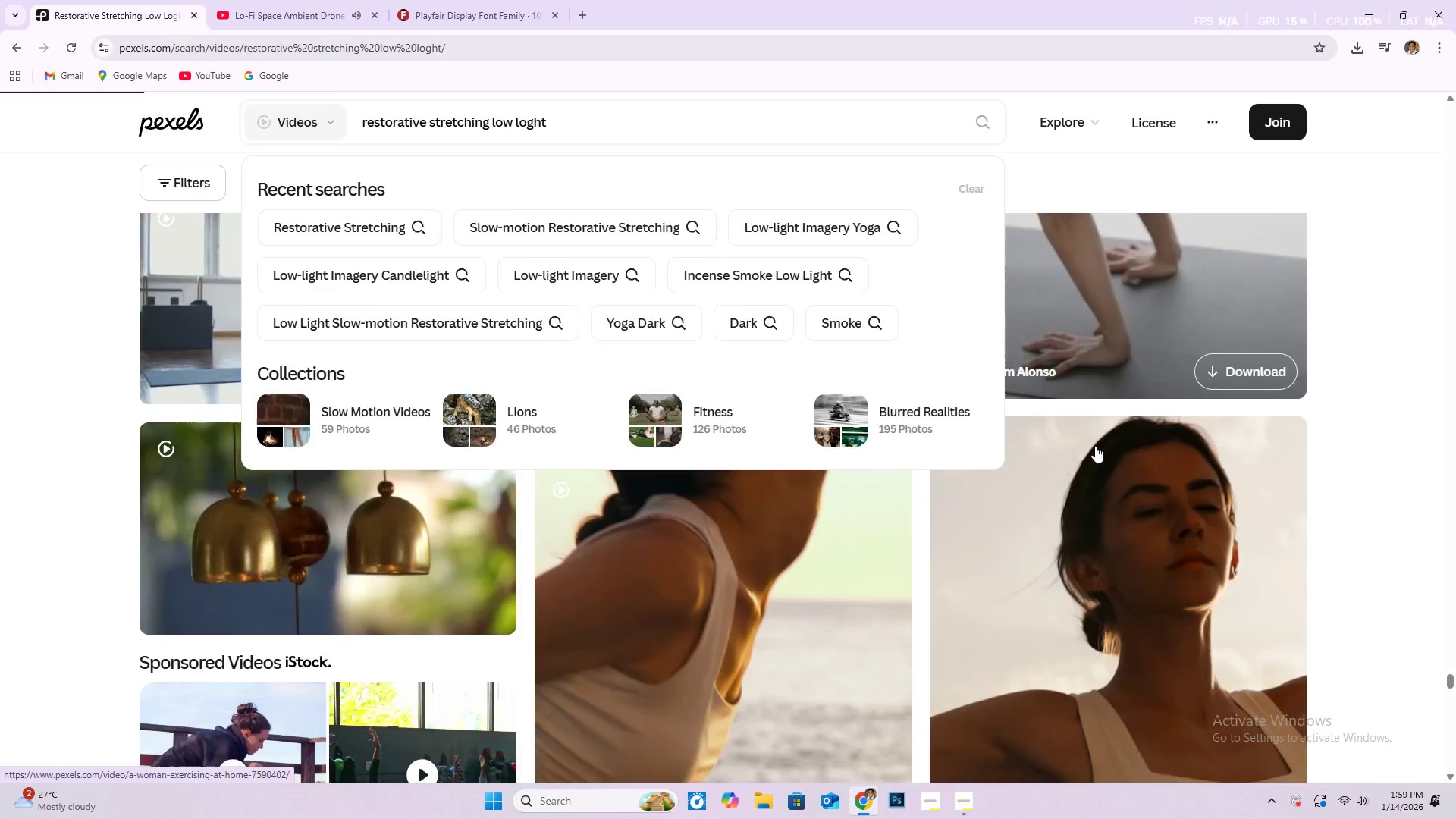 
left_click([528, 120])
 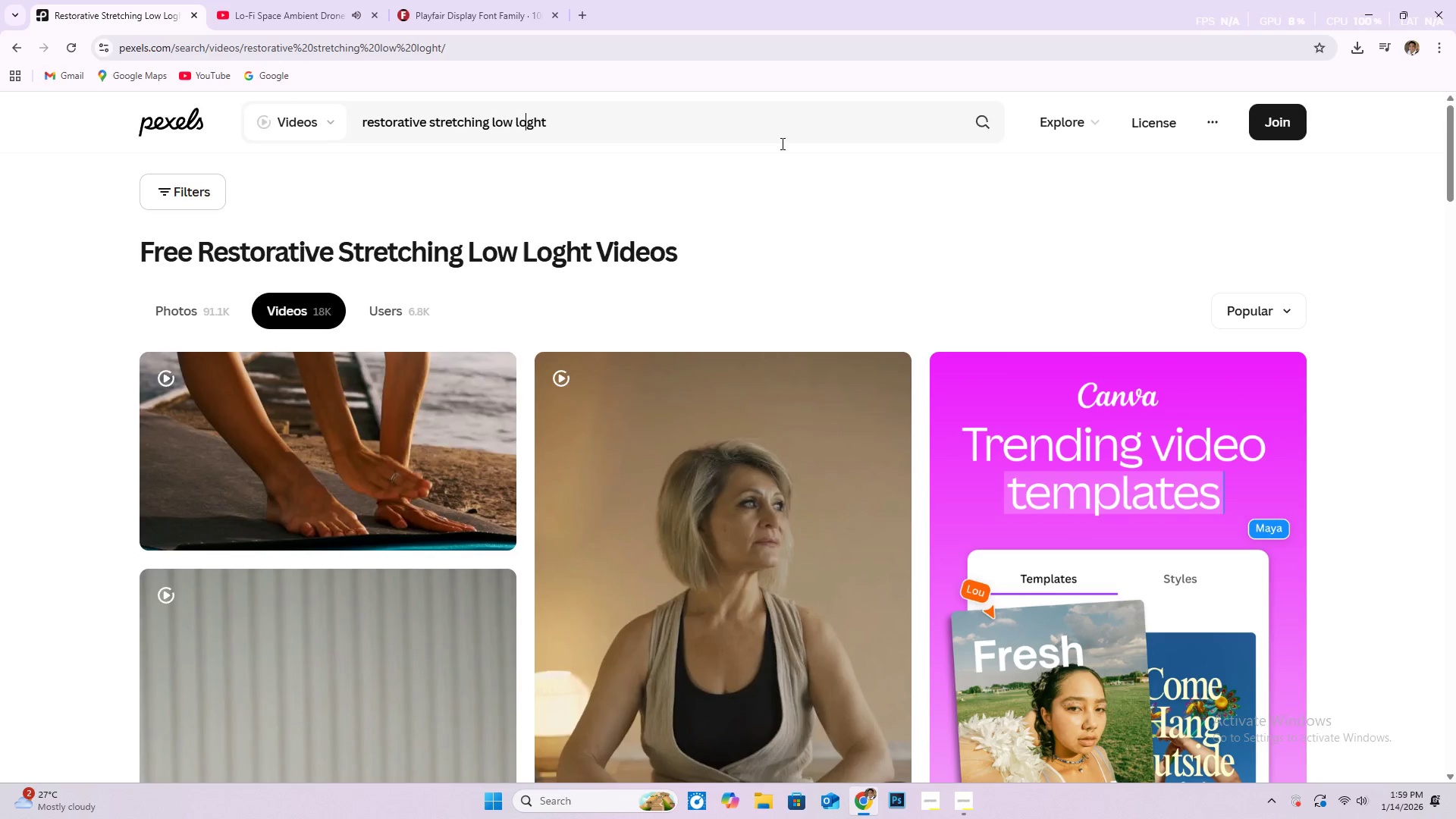 
key(Backspace)
 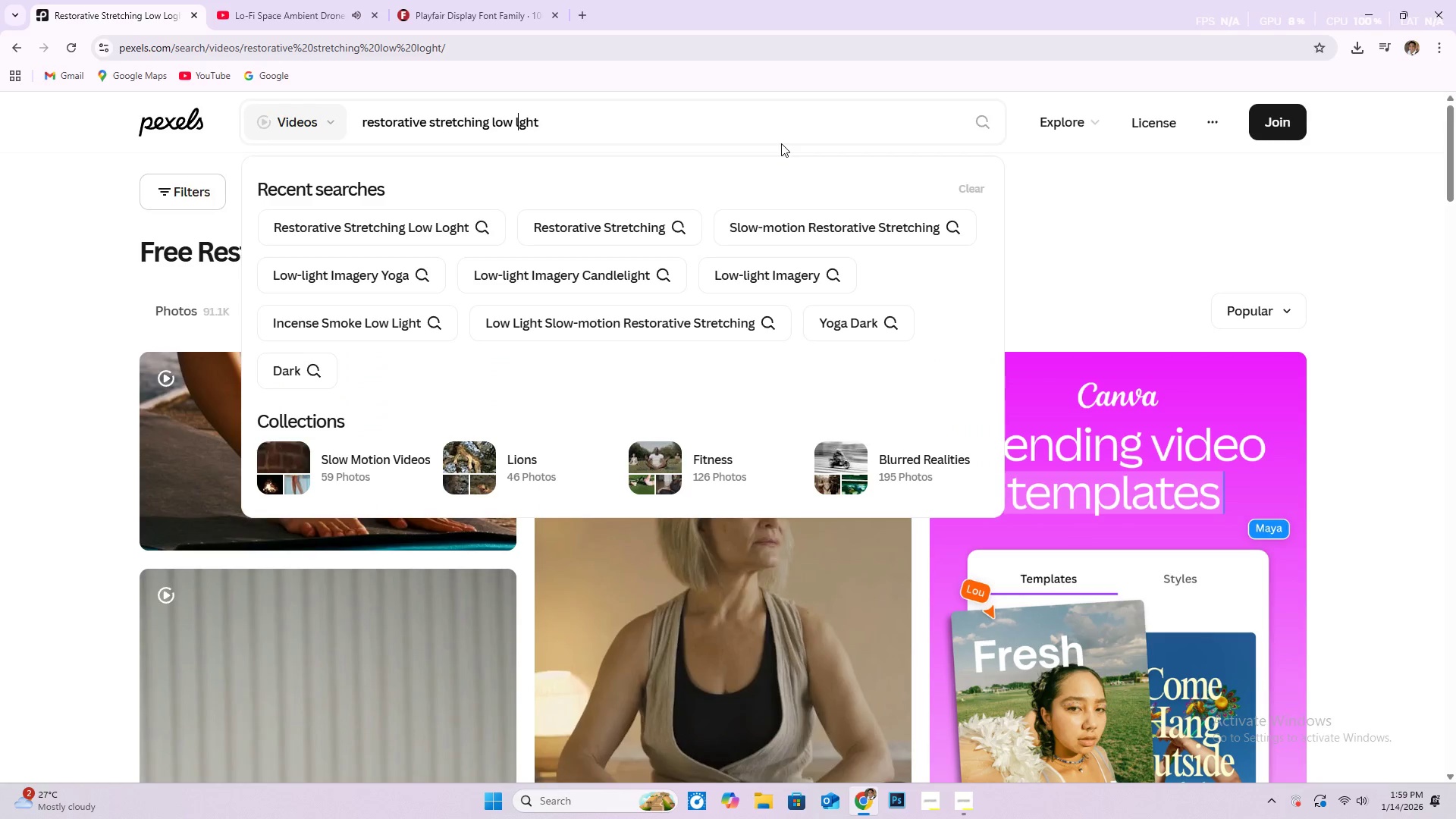 
key(I)
 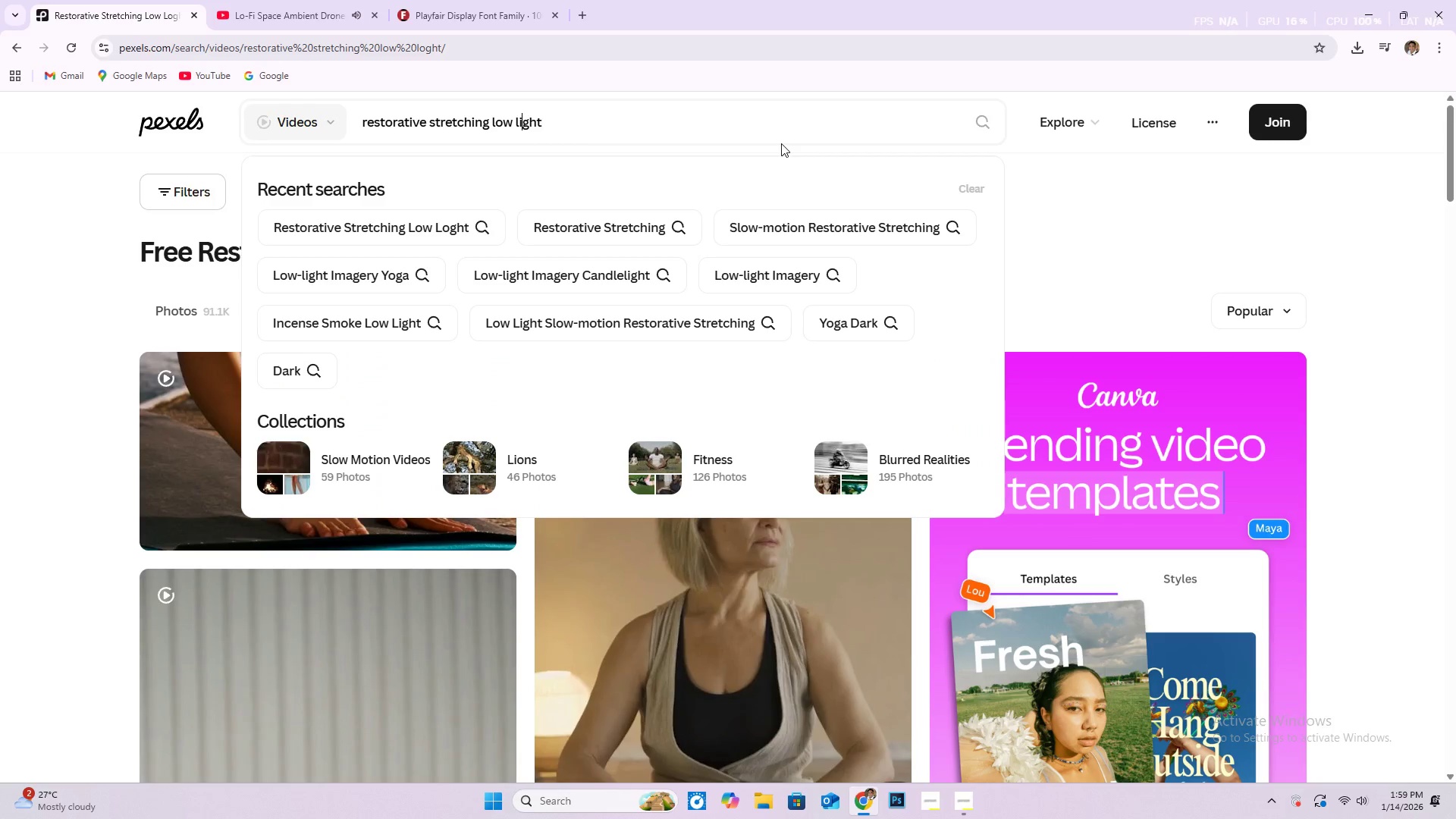 
key(Enter)
 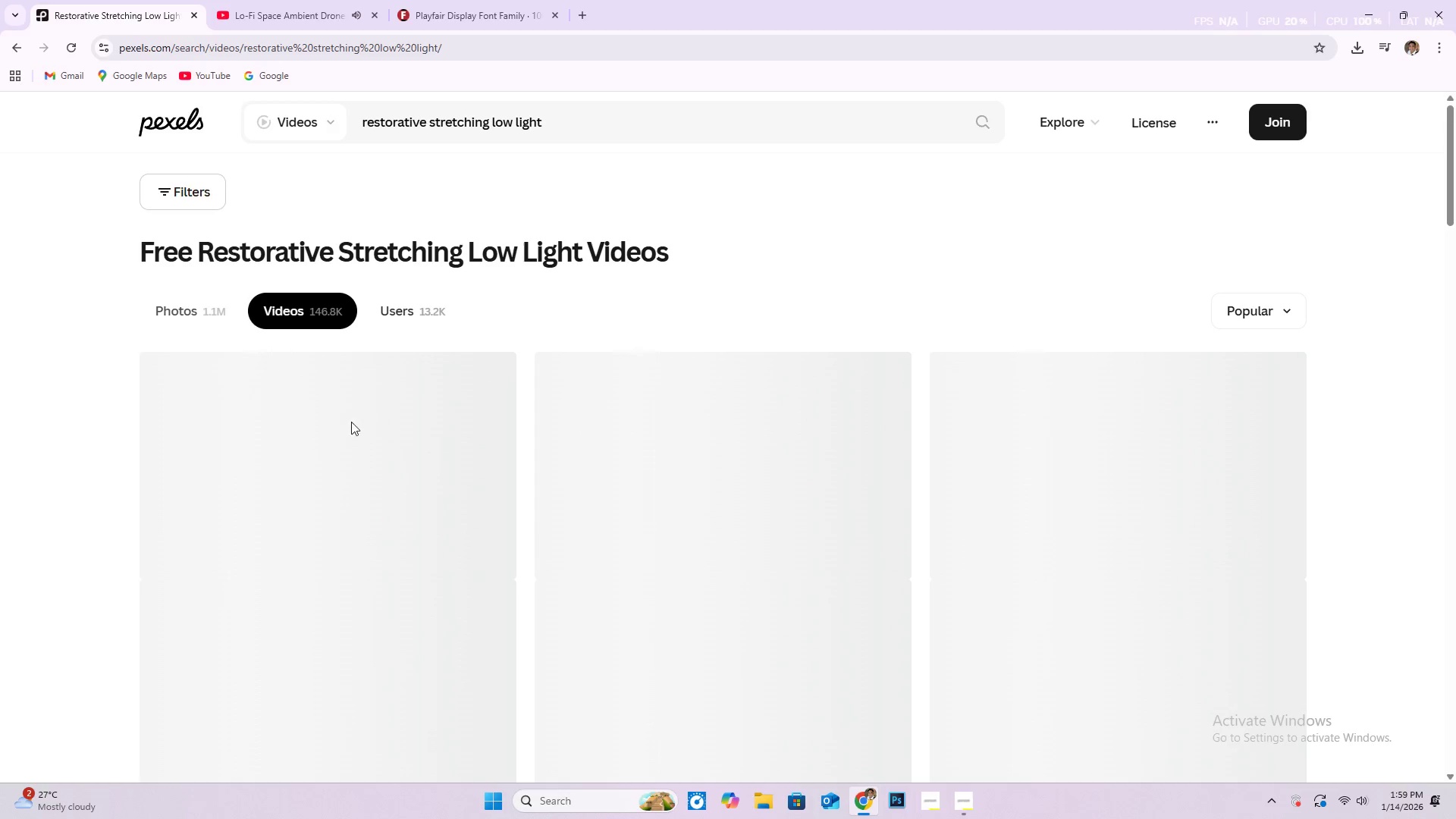 
mouse_move([312, 413])
 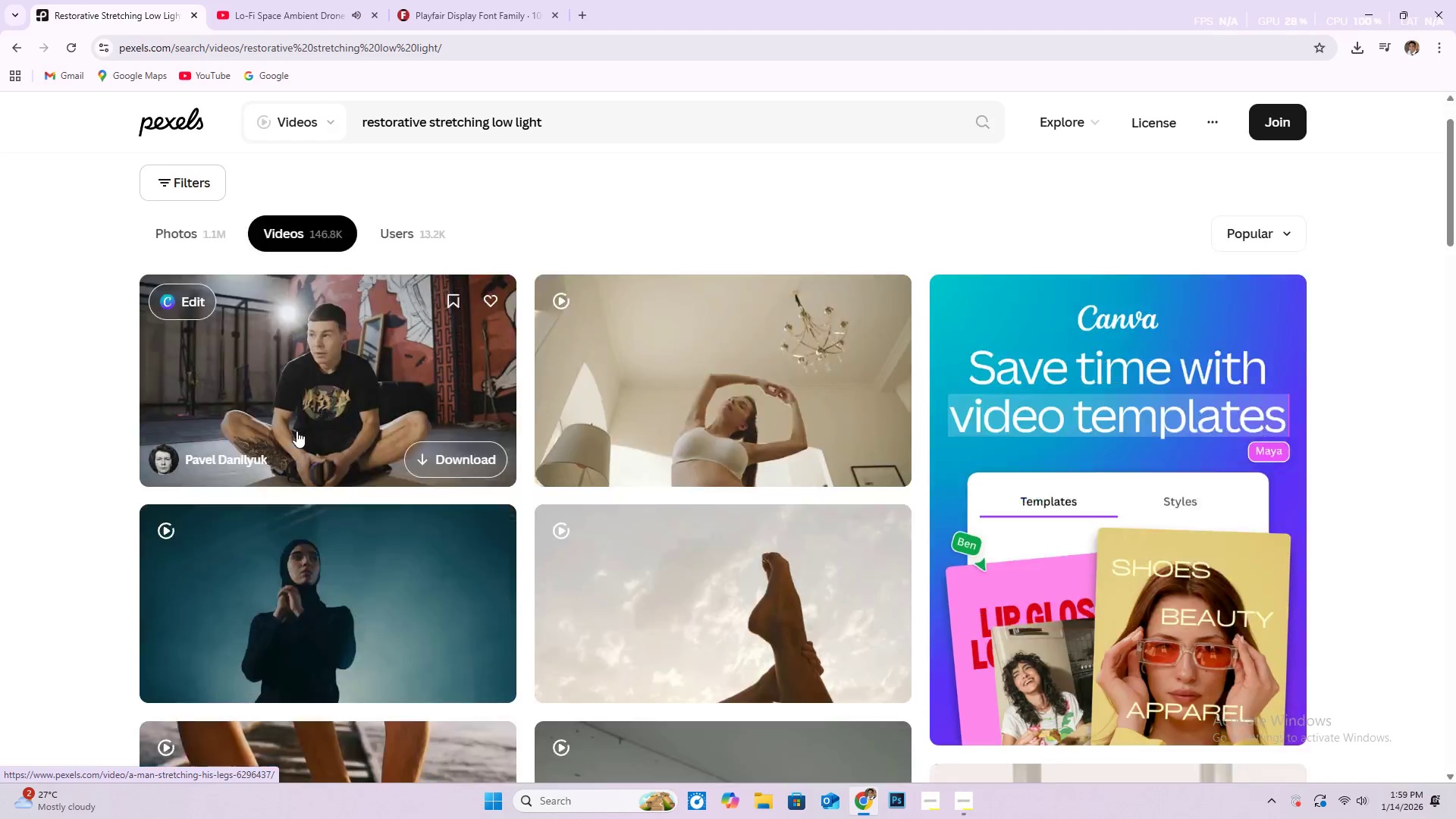 
scroll: coordinate [294, 428], scroll_direction: down, amount: 29.0
 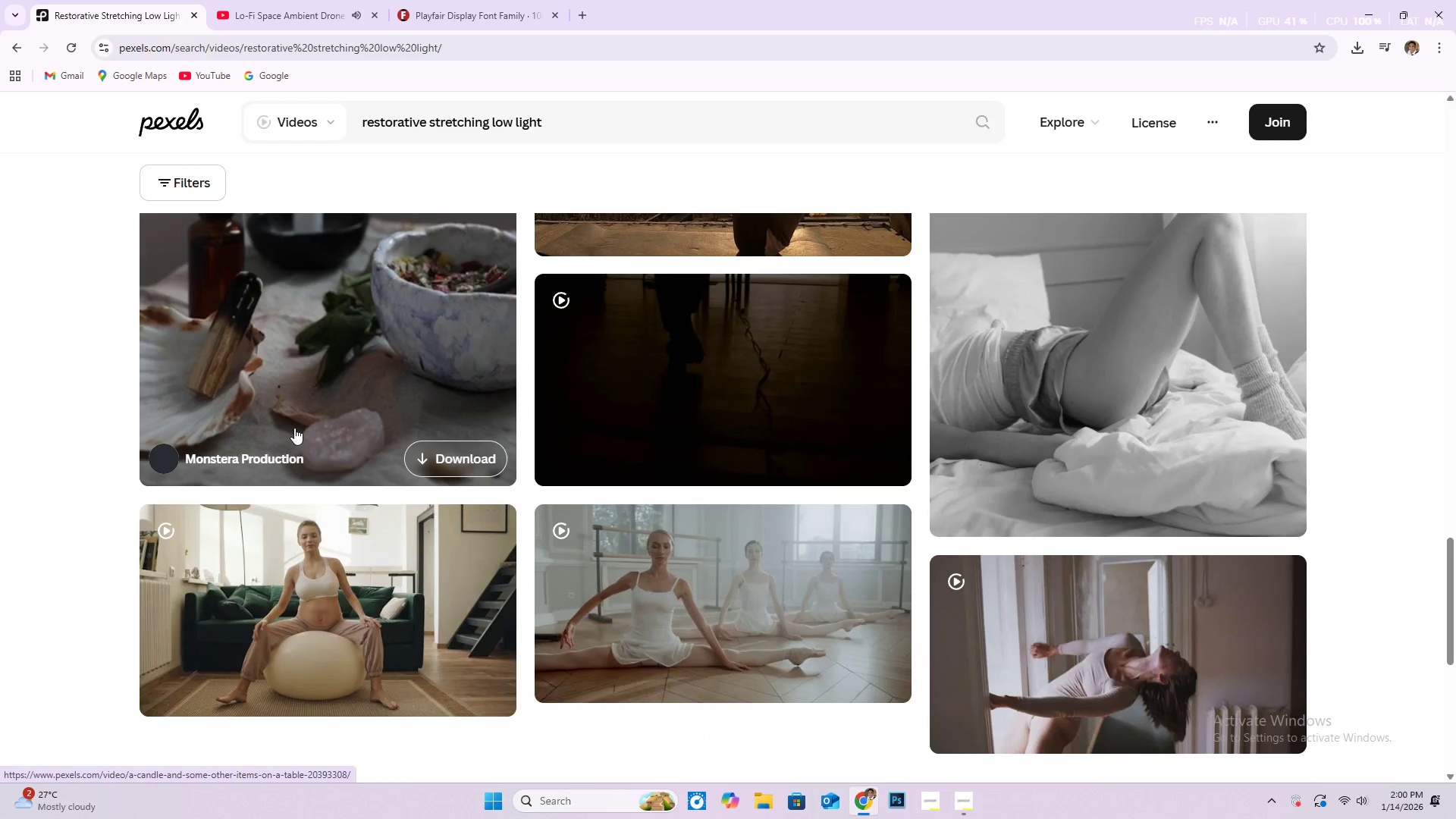 
scroll: coordinate [294, 428], scroll_direction: up, amount: 3.0
 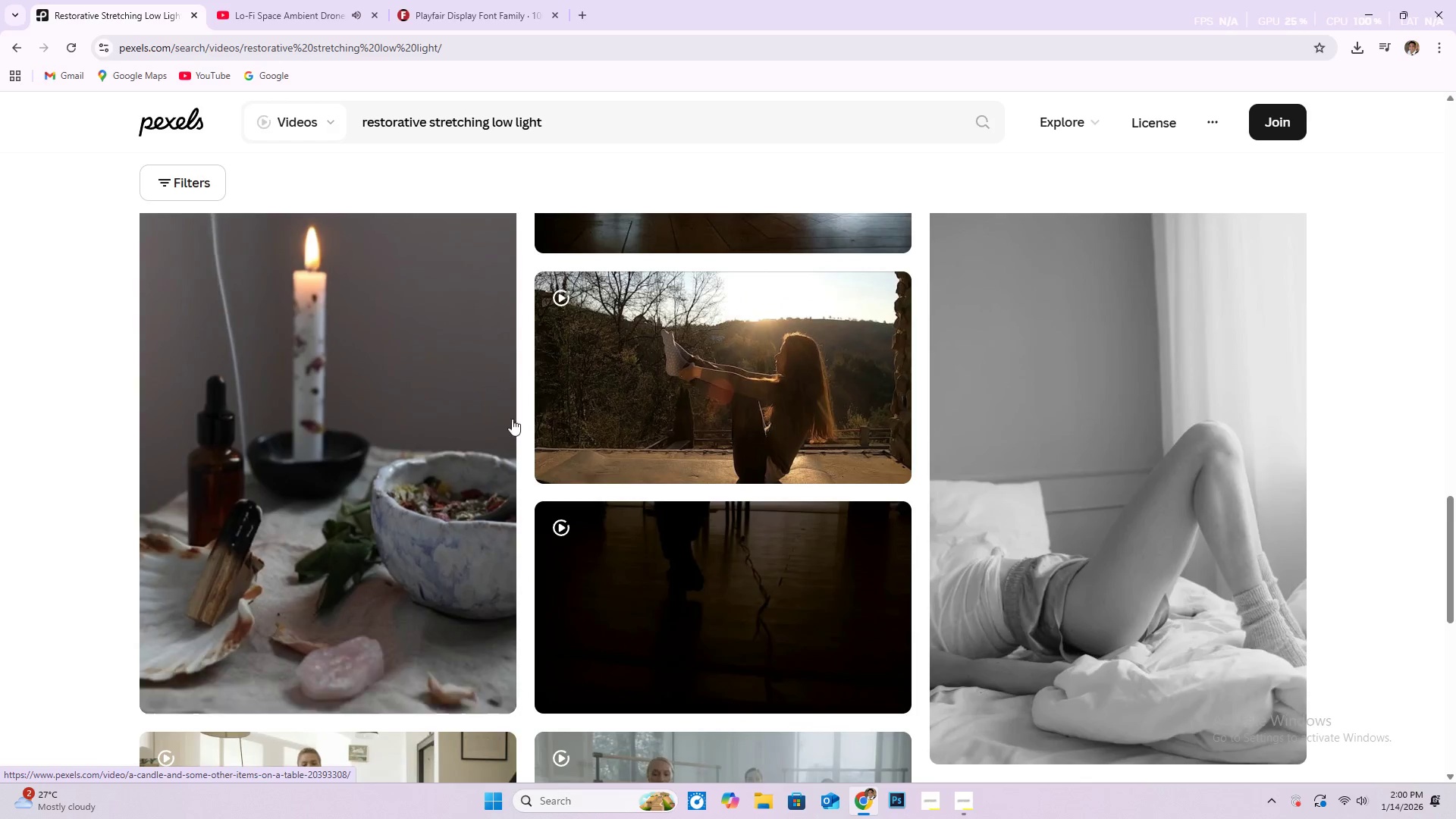 
scroll: coordinate [456, 413], scroll_direction: down, amount: 10.0
 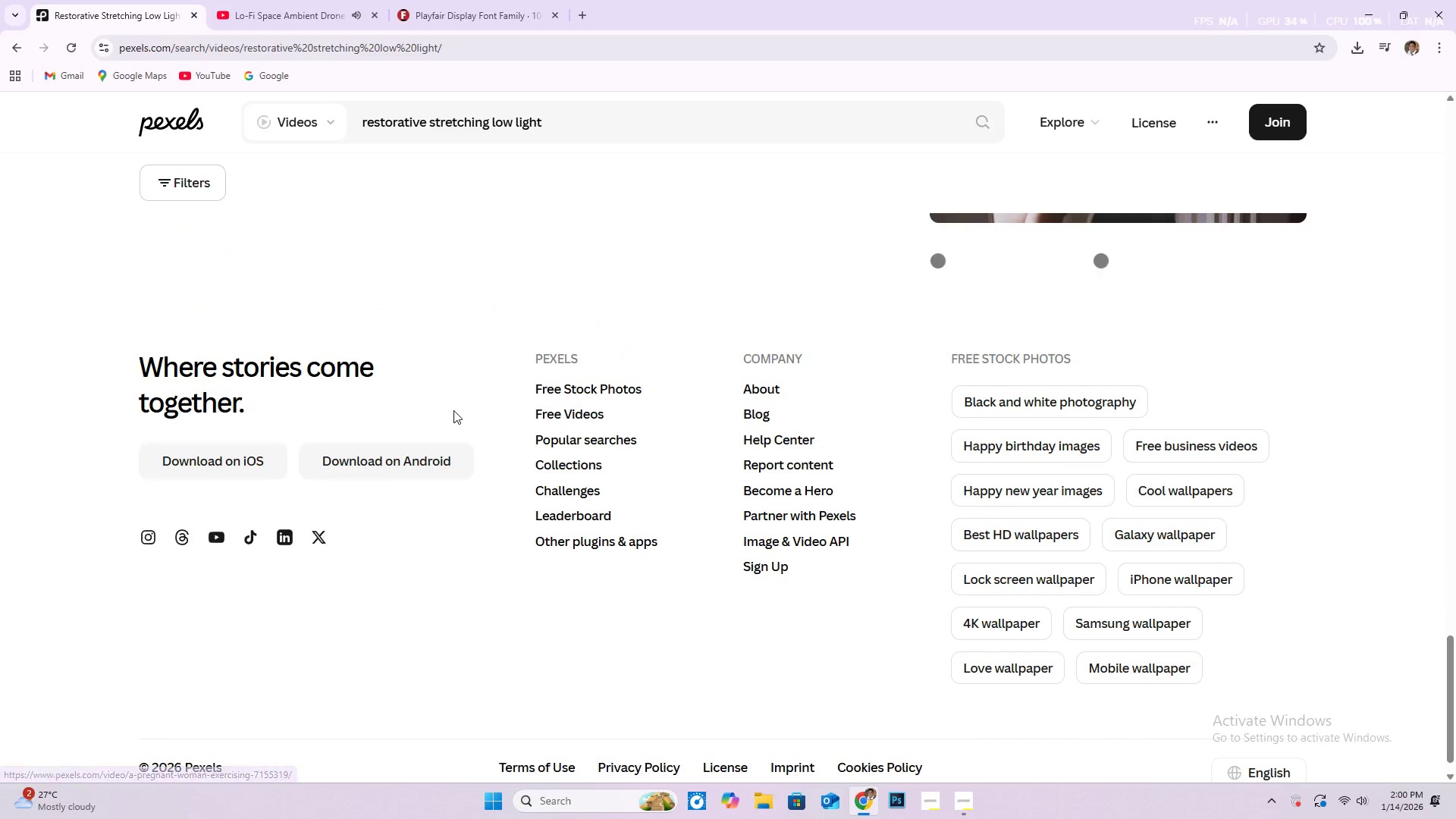 
scroll: coordinate [453, 410], scroll_direction: up, amount: 3.0
 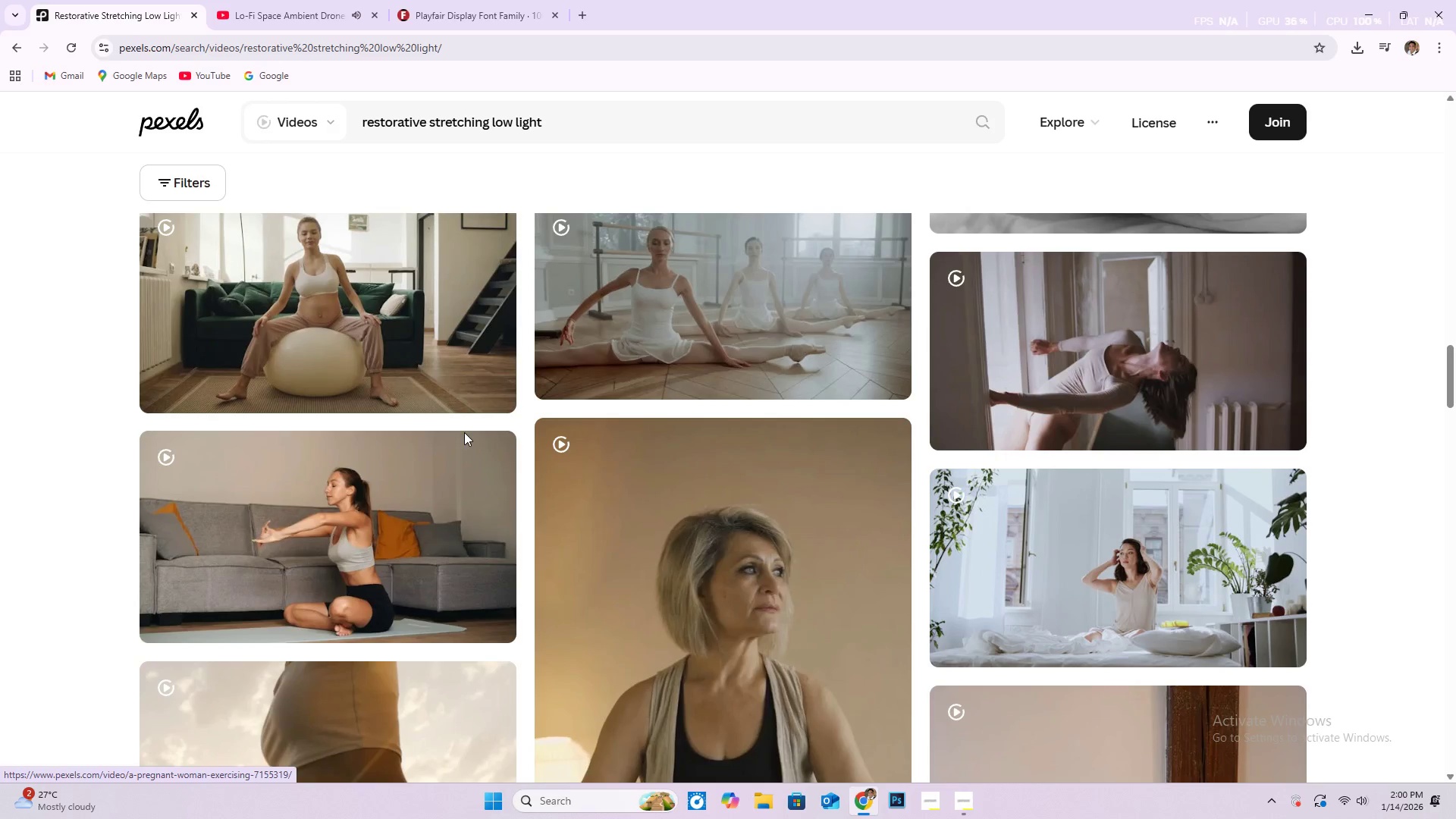 
scroll: coordinate [353, 448], scroll_direction: down, amount: 61.0
 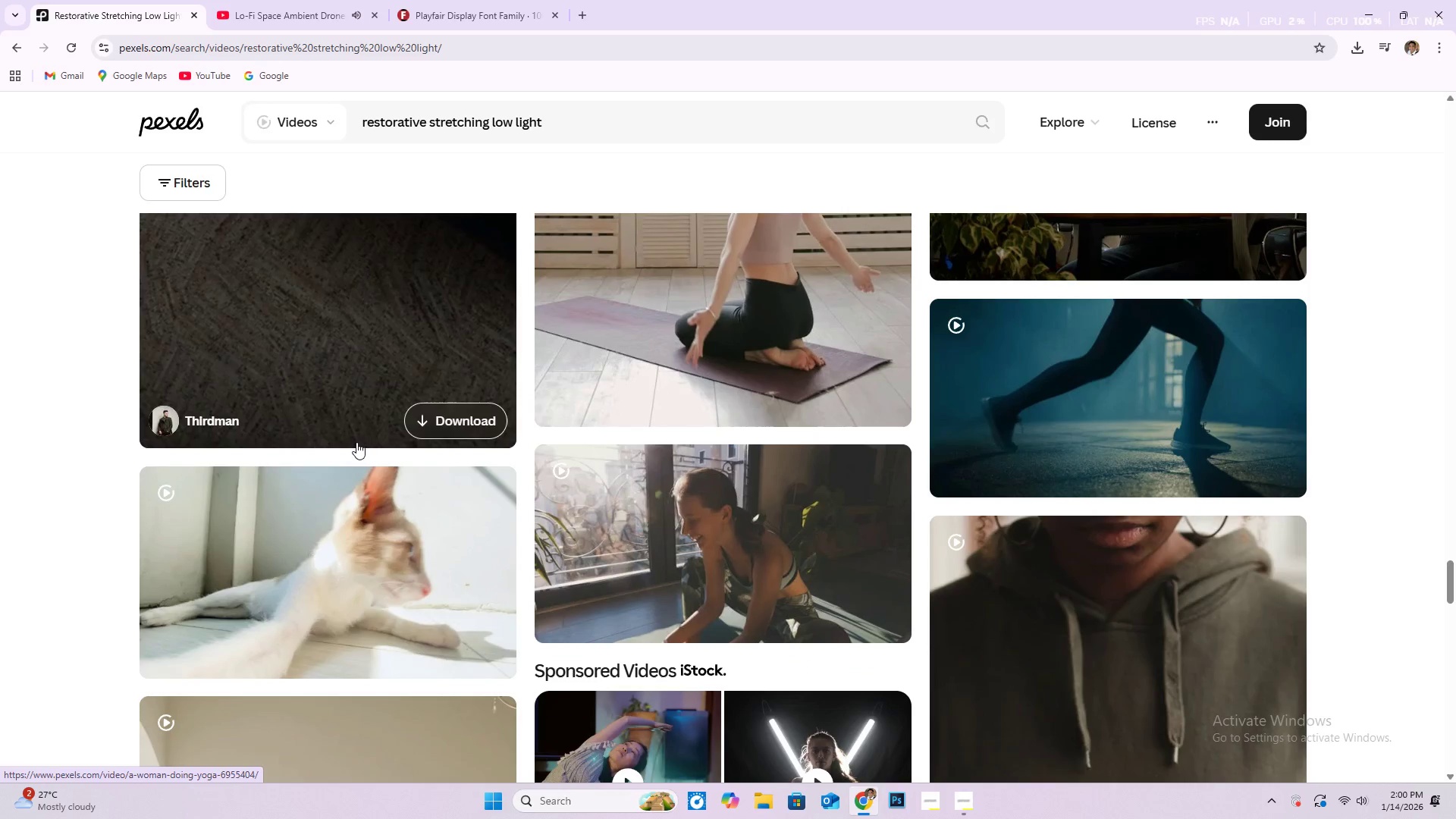 
scroll: coordinate [642, 397], scroll_direction: down, amount: 39.0
 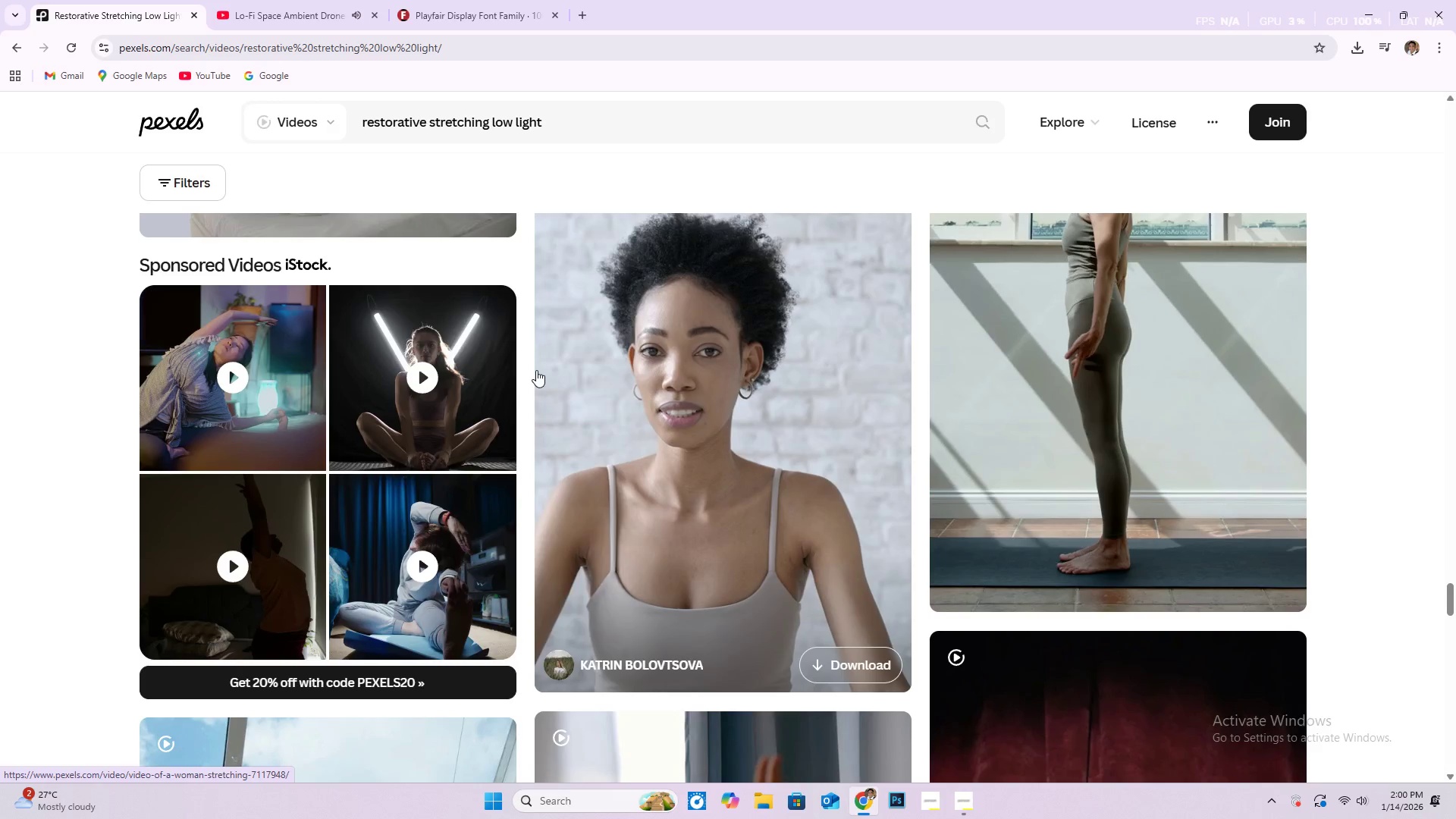 
scroll: coordinate [521, 592], scroll_direction: down, amount: 84.0
 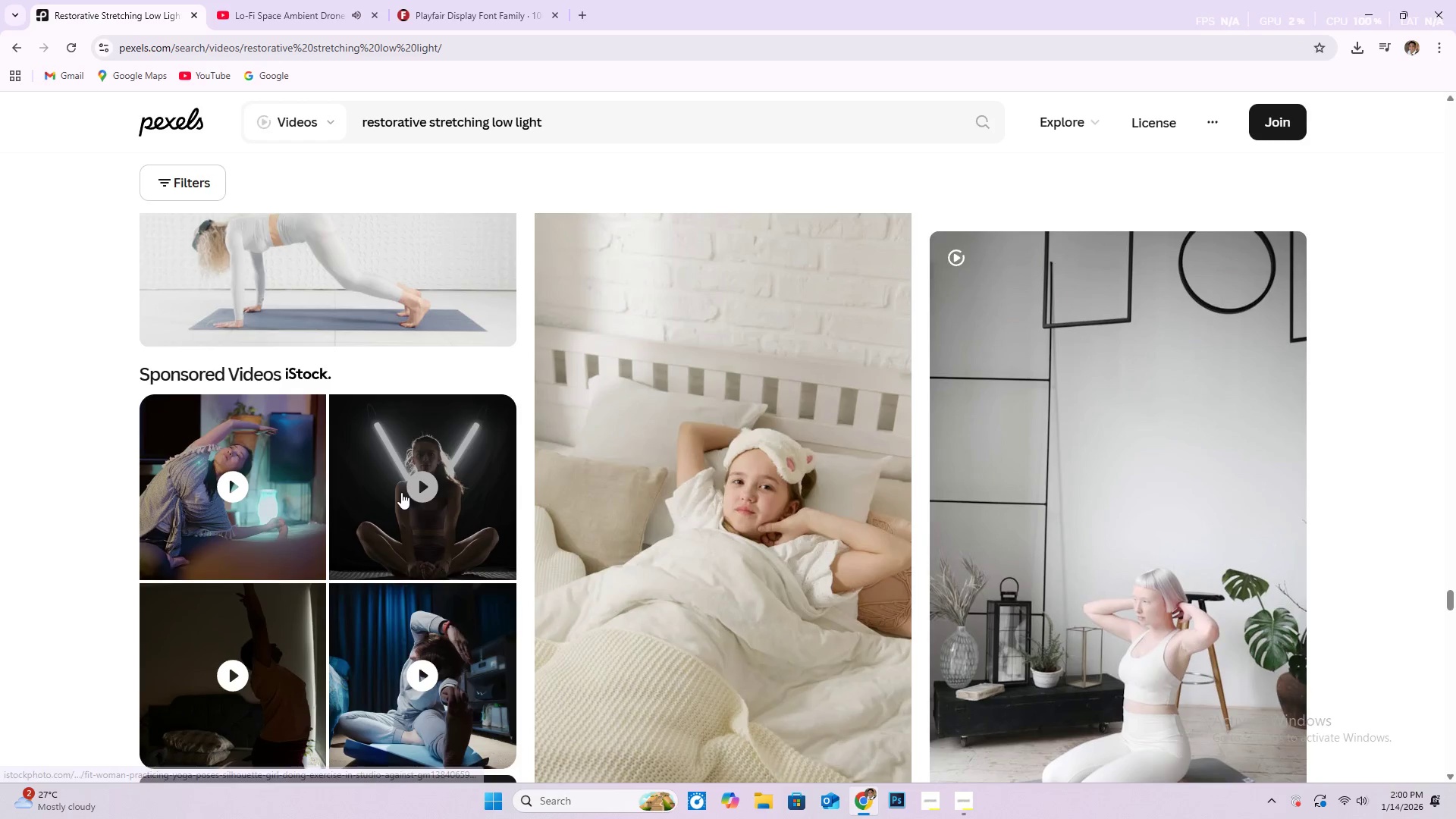 
scroll: coordinate [494, 448], scroll_direction: down, amount: 57.0
 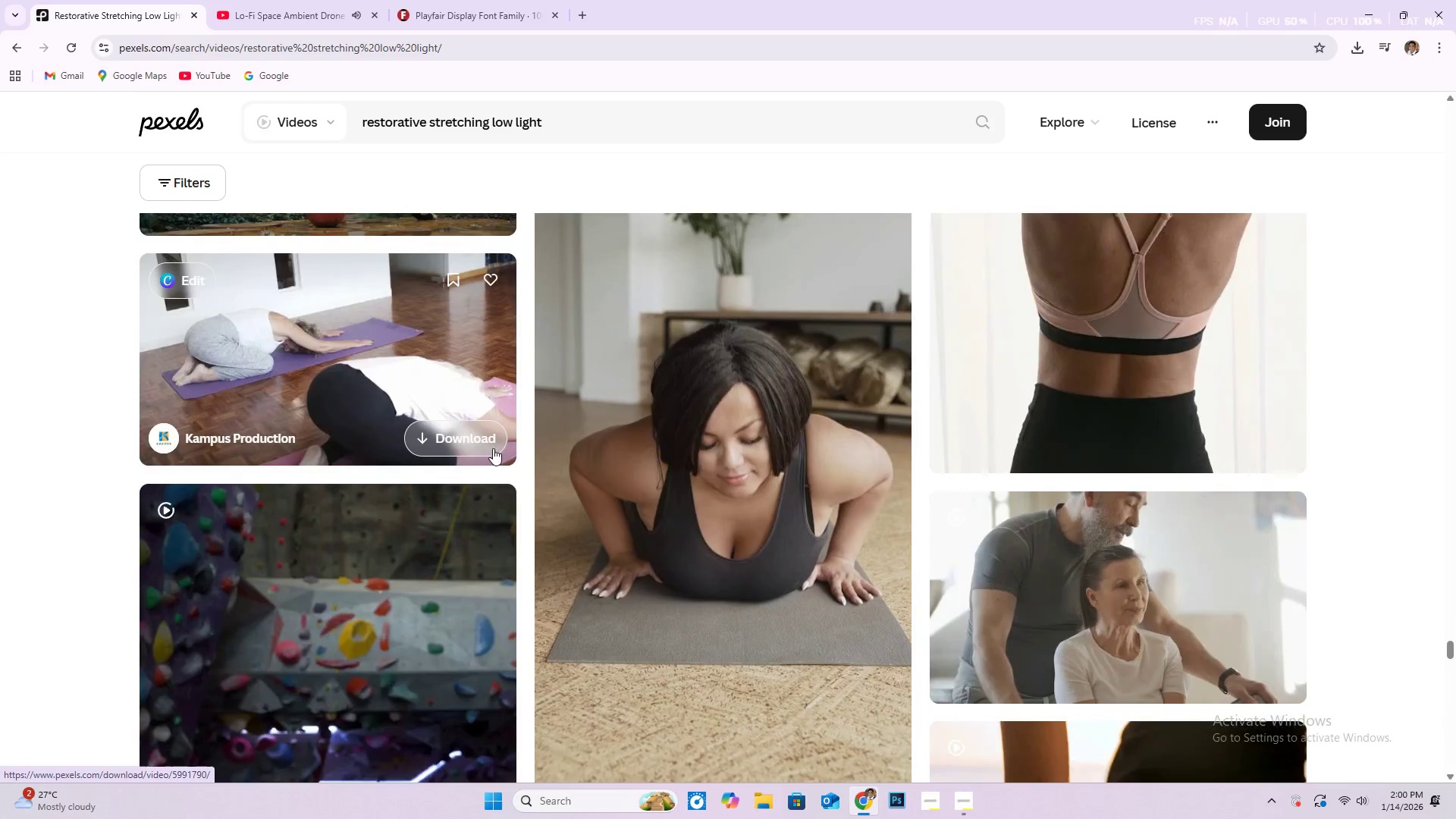 
scroll: coordinate [681, 321], scroll_direction: down, amount: 49.0
 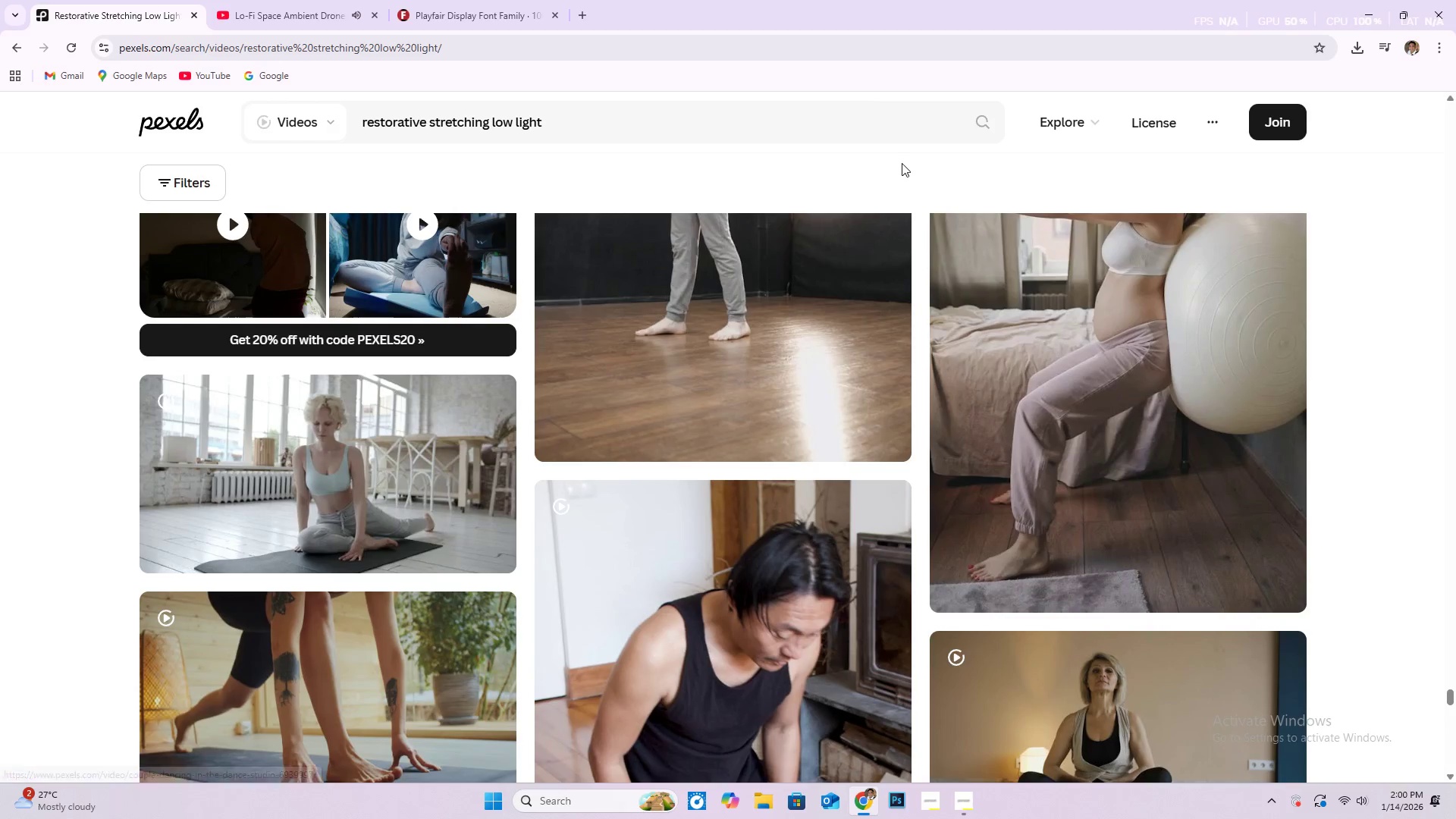 
scroll: coordinate [806, 439], scroll_direction: down, amount: 50.0
 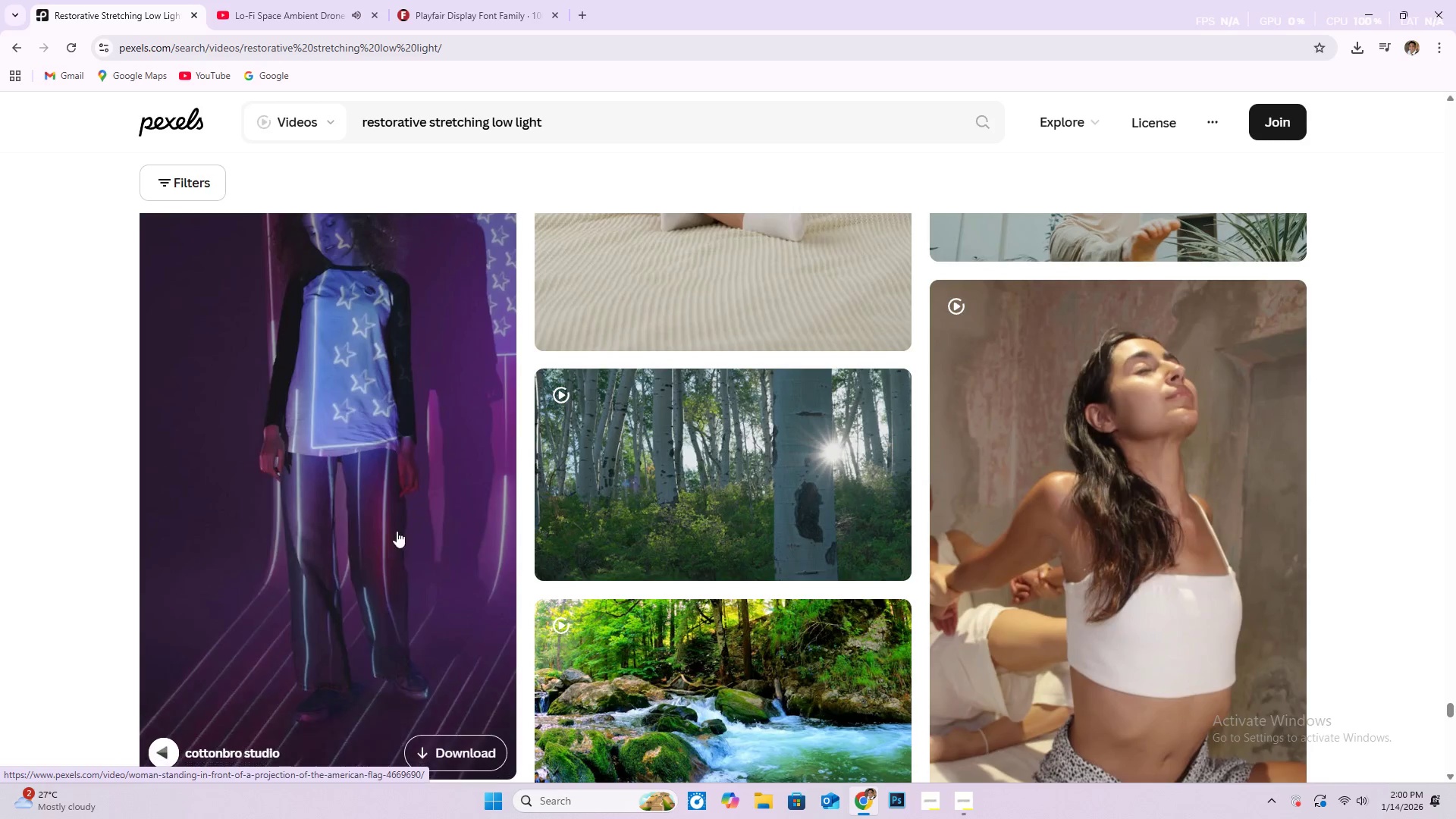 
scroll: coordinate [858, 570], scroll_direction: down, amount: 44.0
 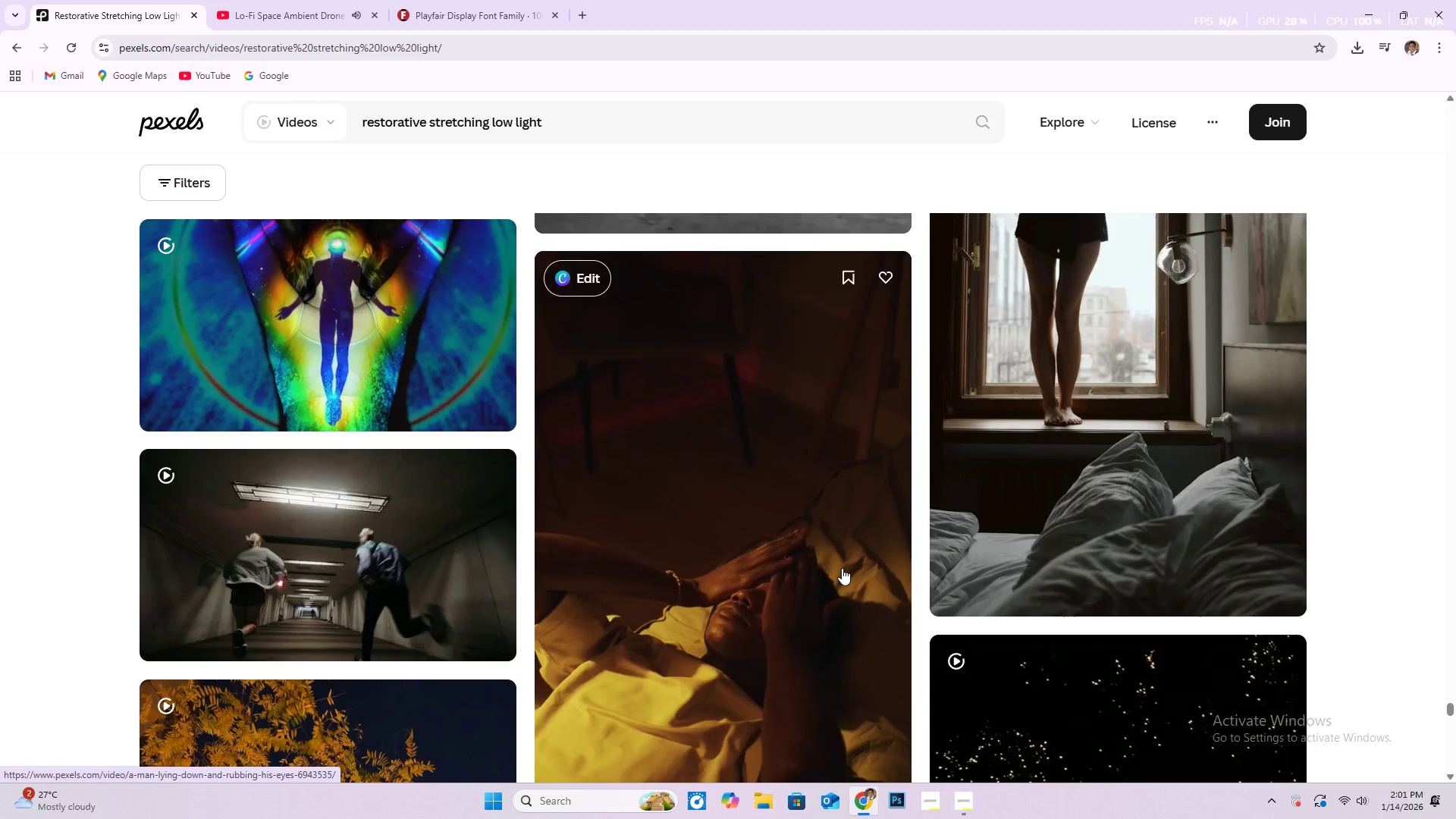 
wait(8.9)
 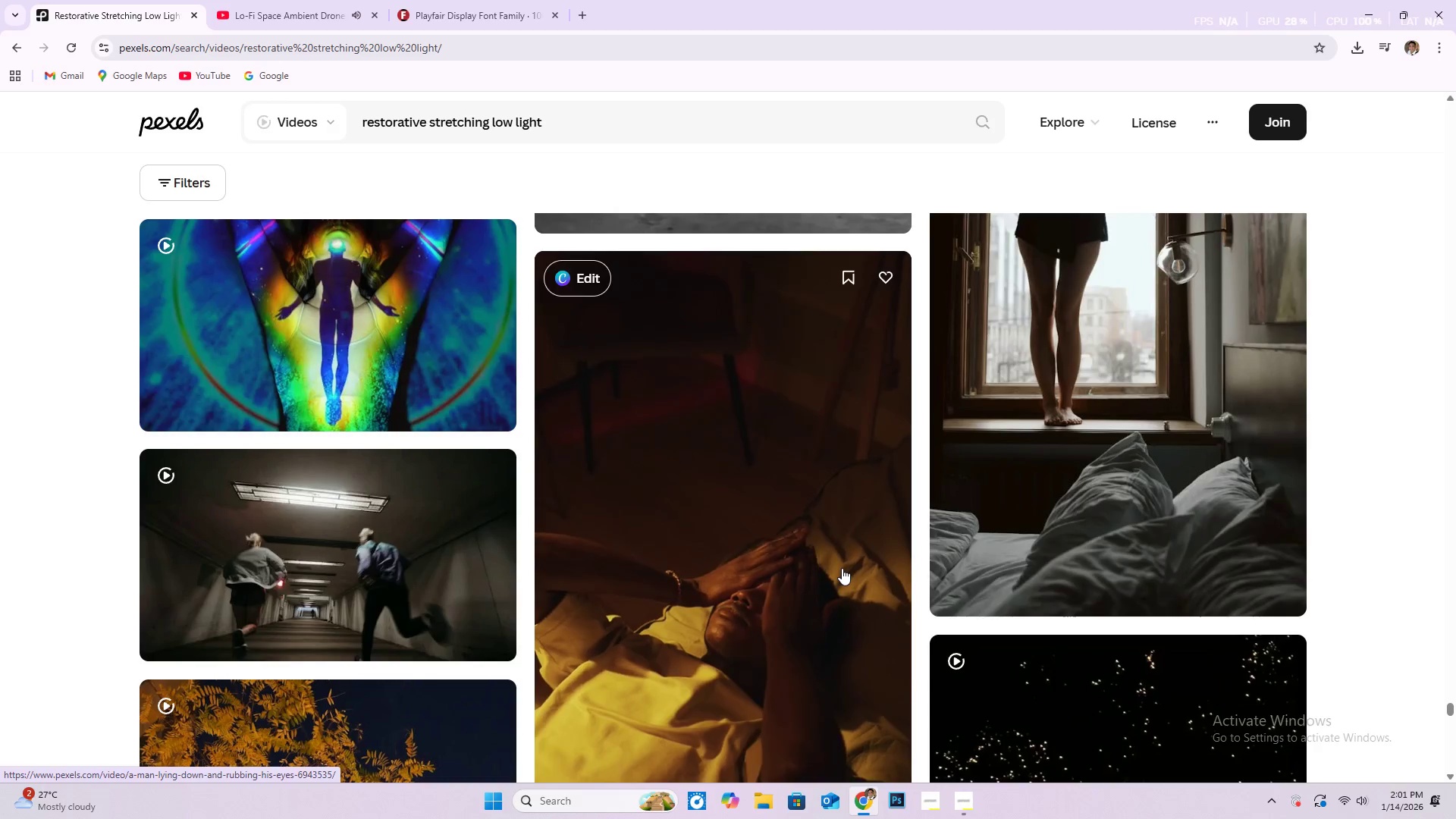 
scroll: coordinate [1058, 479], scroll_direction: down, amount: 33.0
 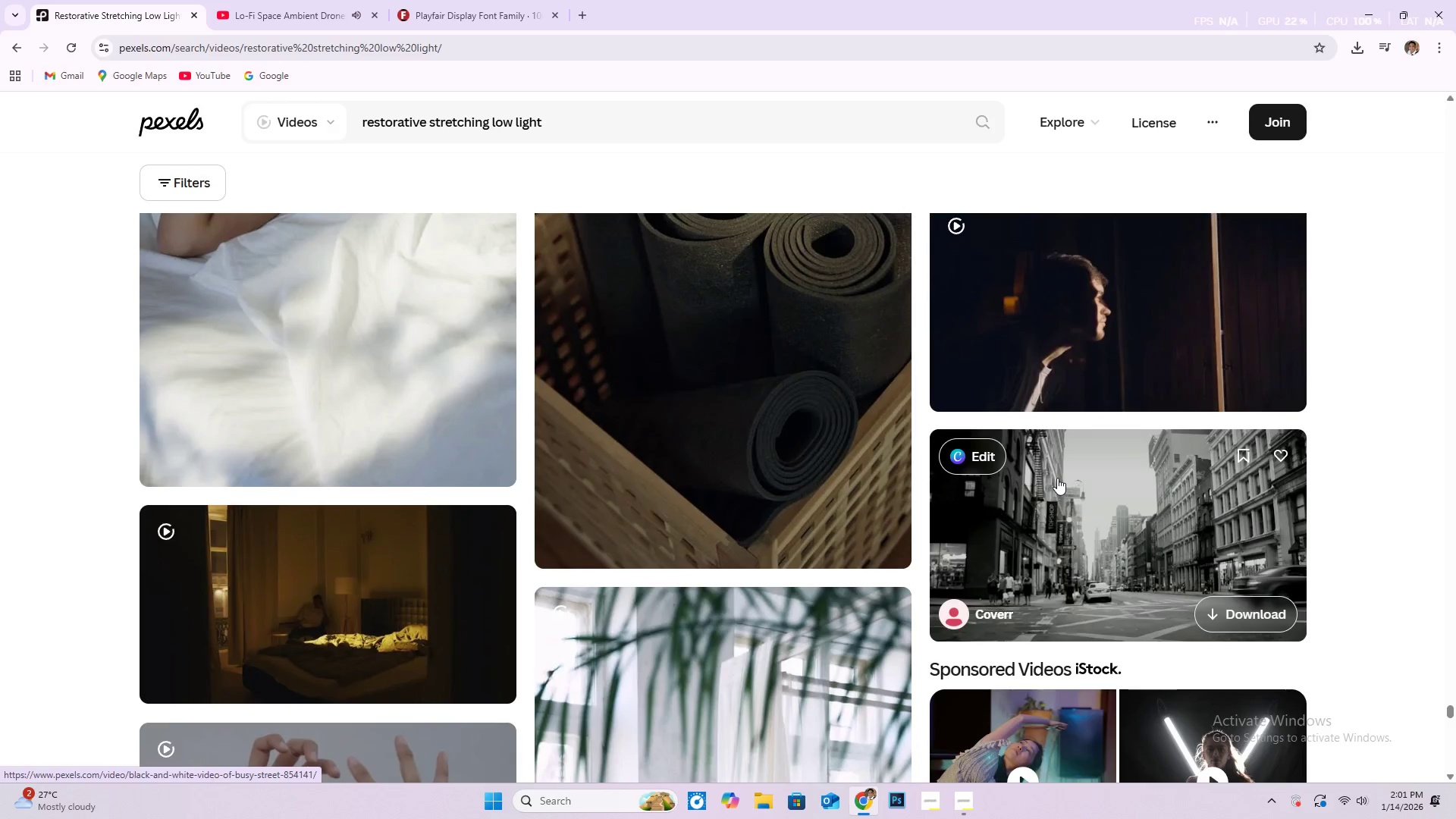 
scroll: coordinate [1087, 480], scroll_direction: up, amount: 3.0
 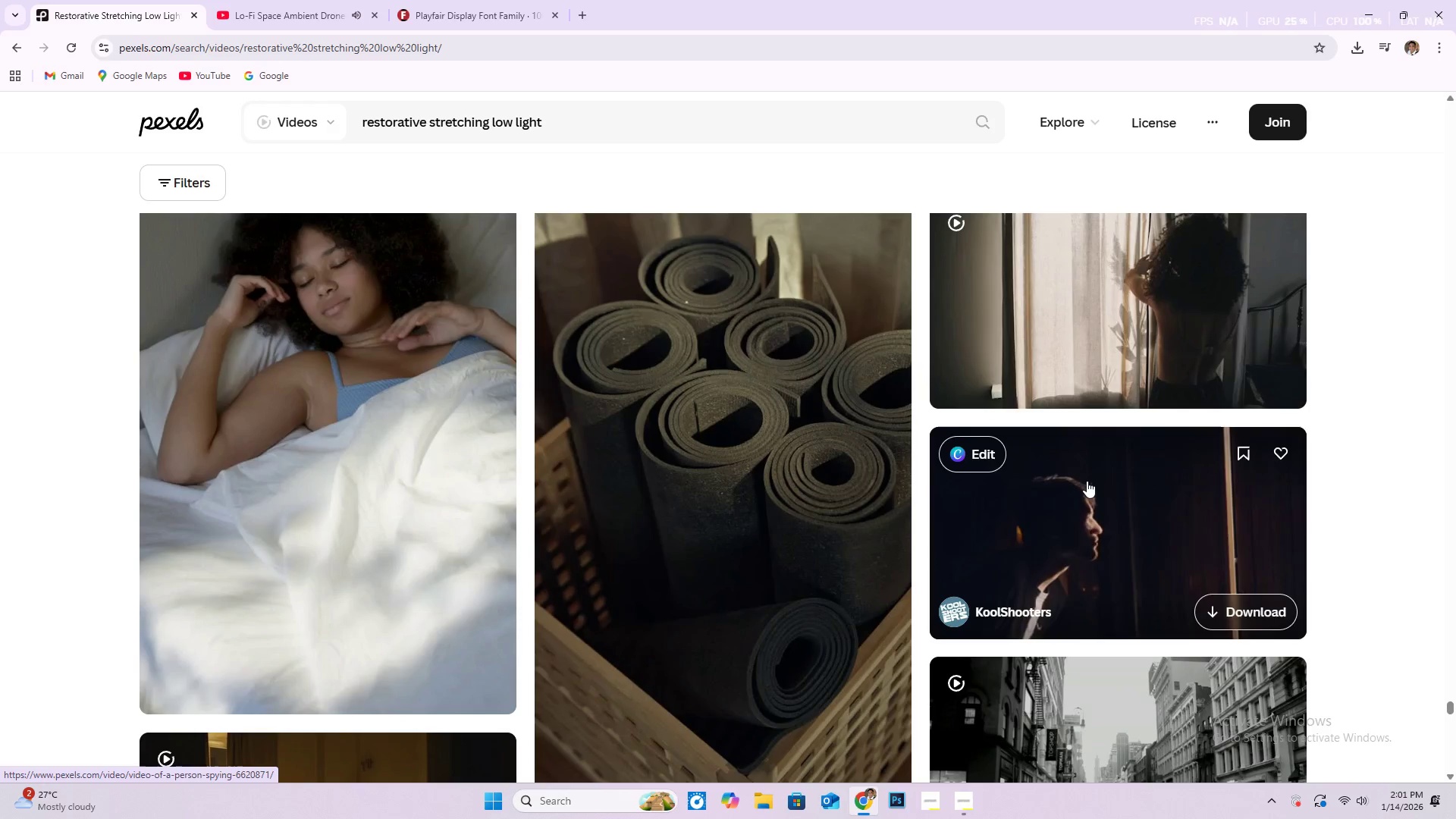 
scroll: coordinate [711, 379], scroll_direction: down, amount: 16.0
 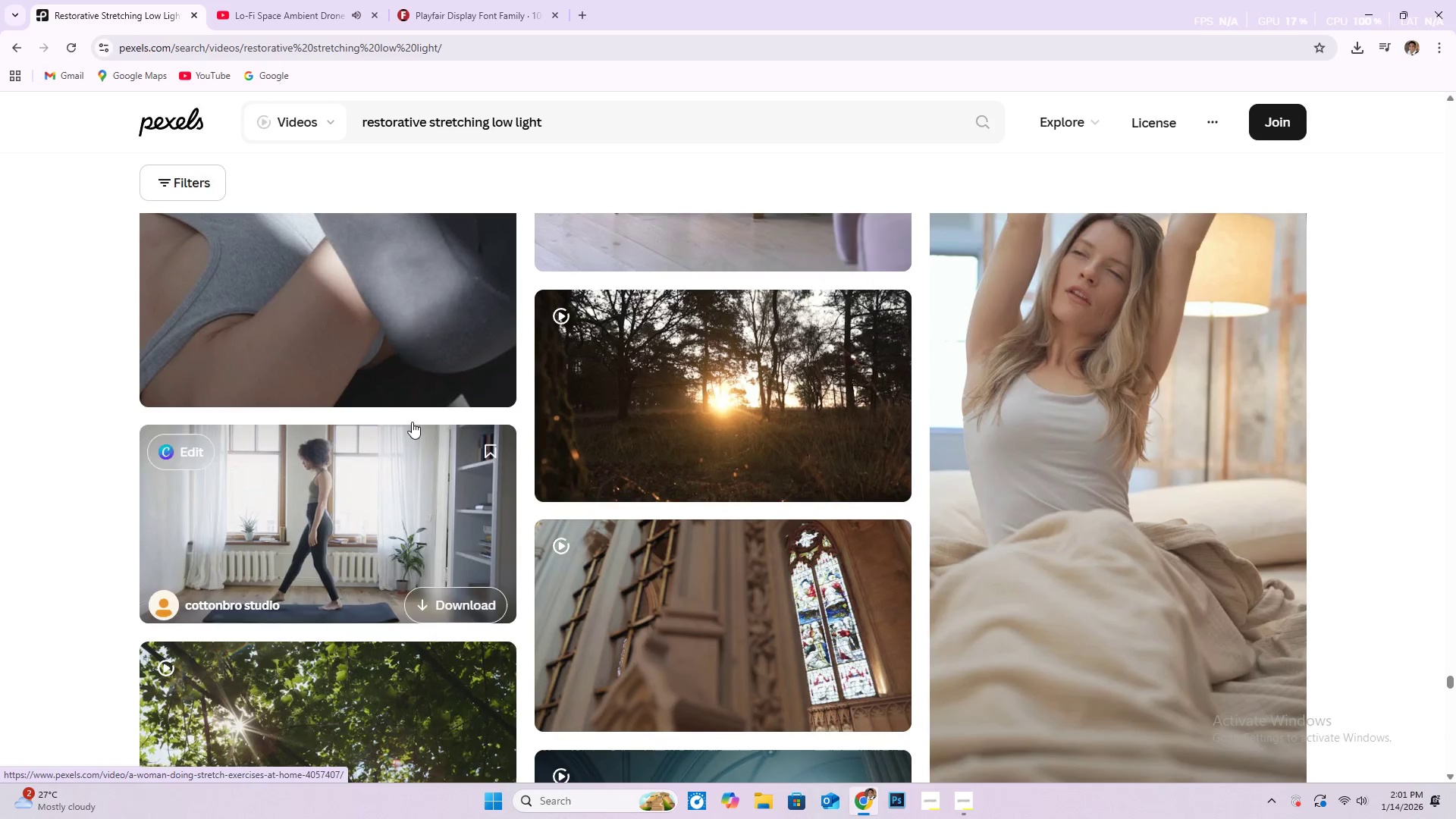 
scroll: coordinate [319, 416], scroll_direction: up, amount: 5.0
 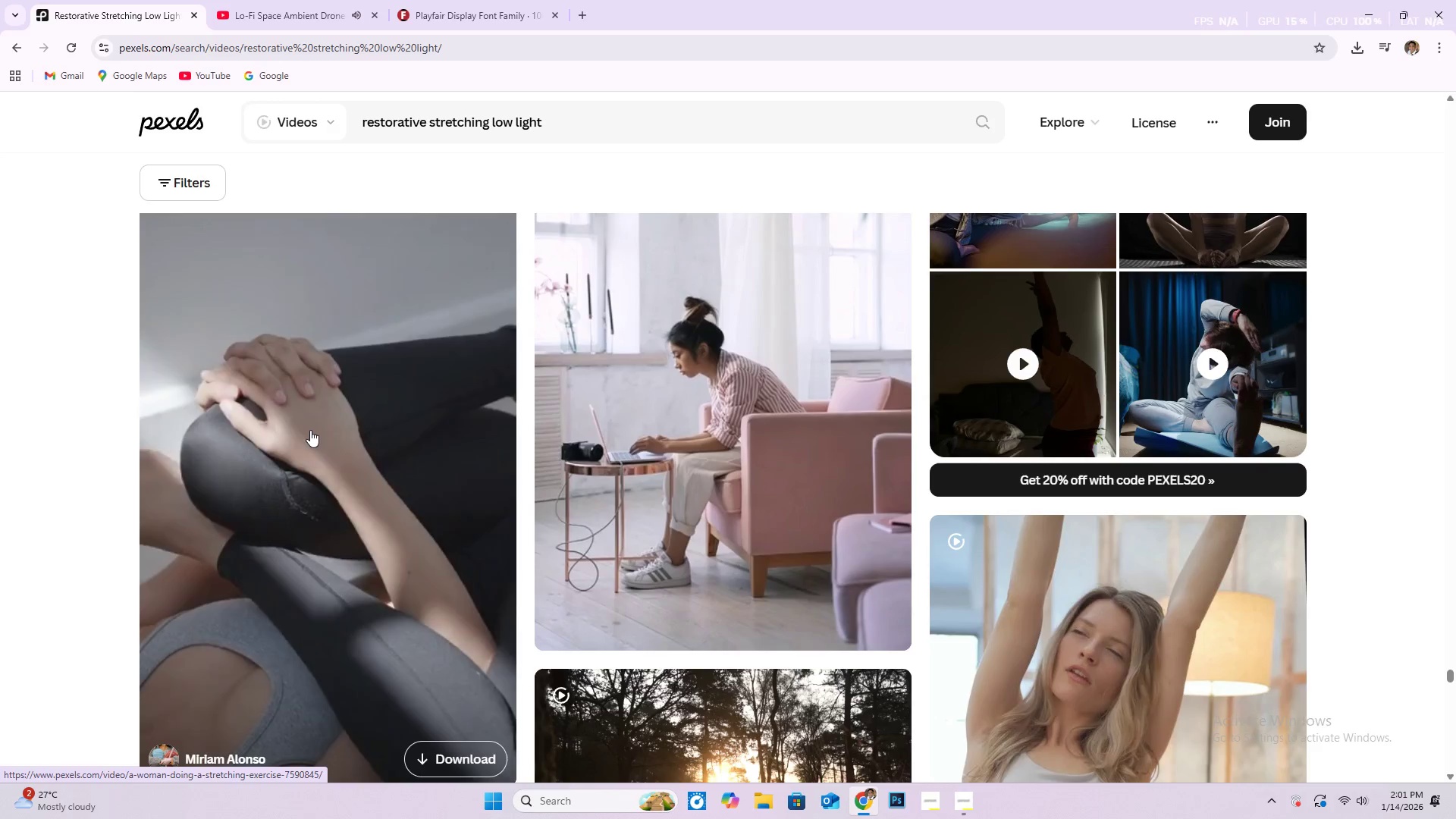 
scroll: coordinate [339, 461], scroll_direction: down, amount: 56.0
 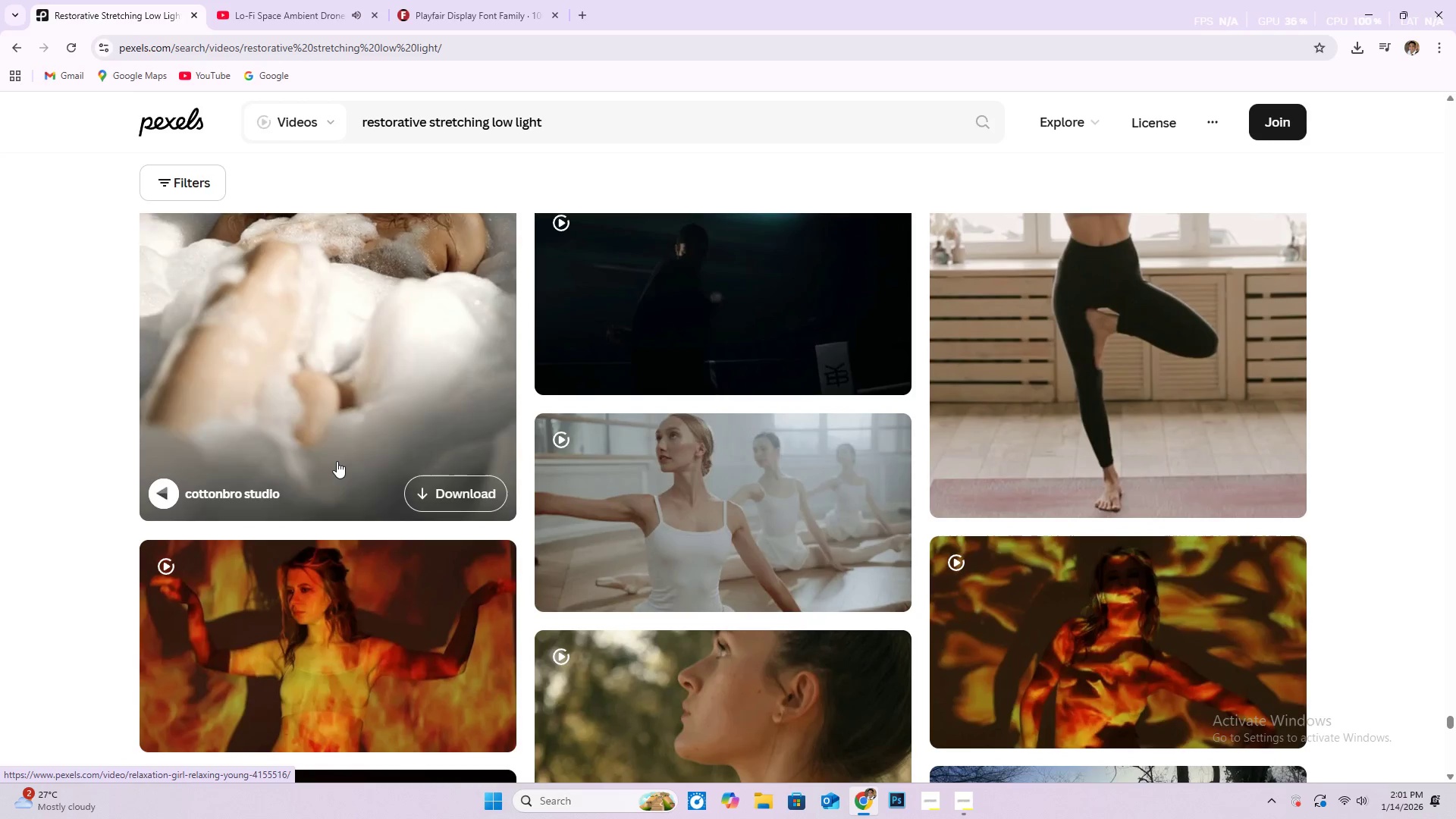 
scroll: coordinate [335, 462], scroll_direction: down, amount: 5.0
 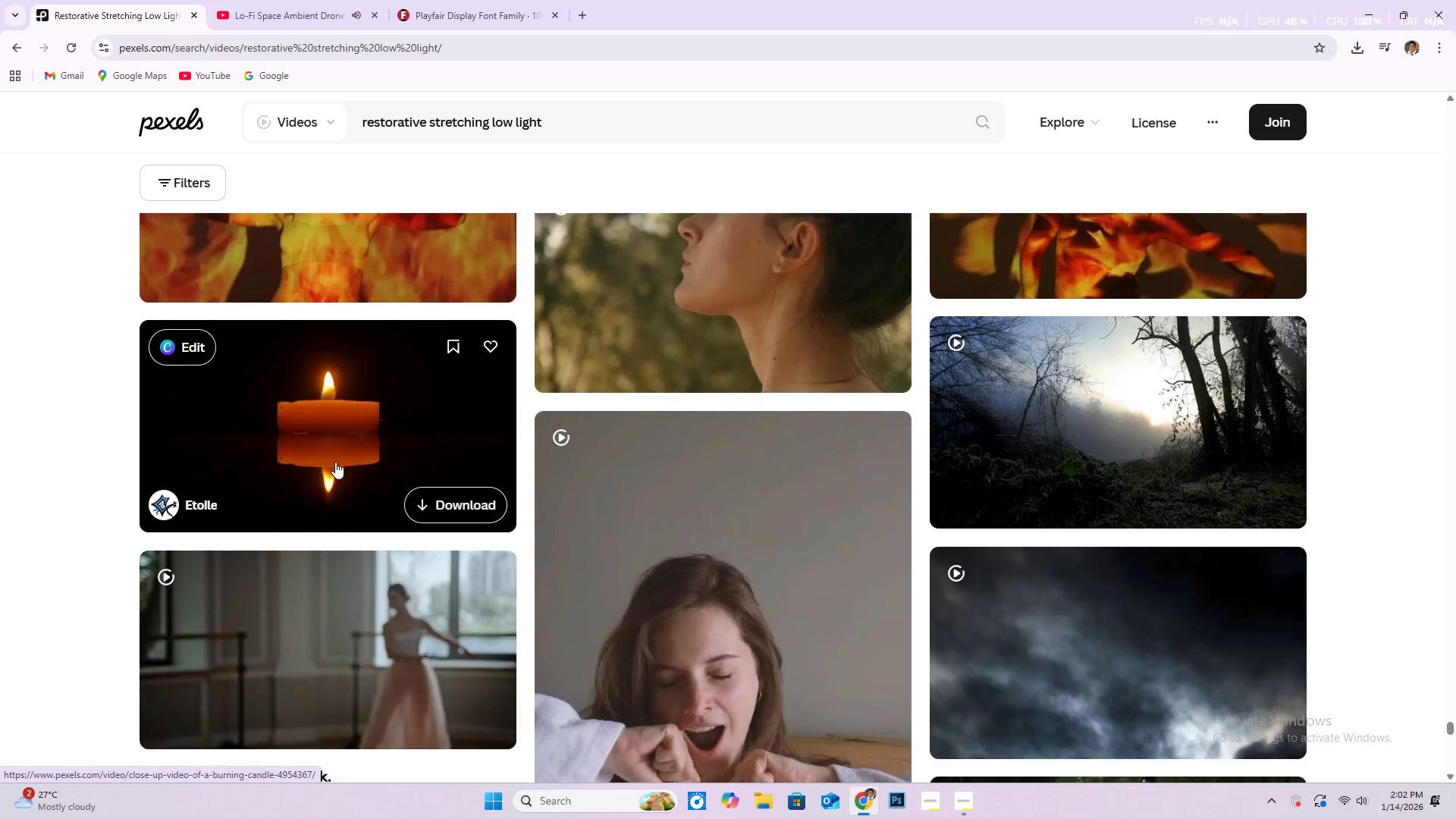 
scroll: coordinate [335, 462], scroll_direction: up, amount: 1.0
 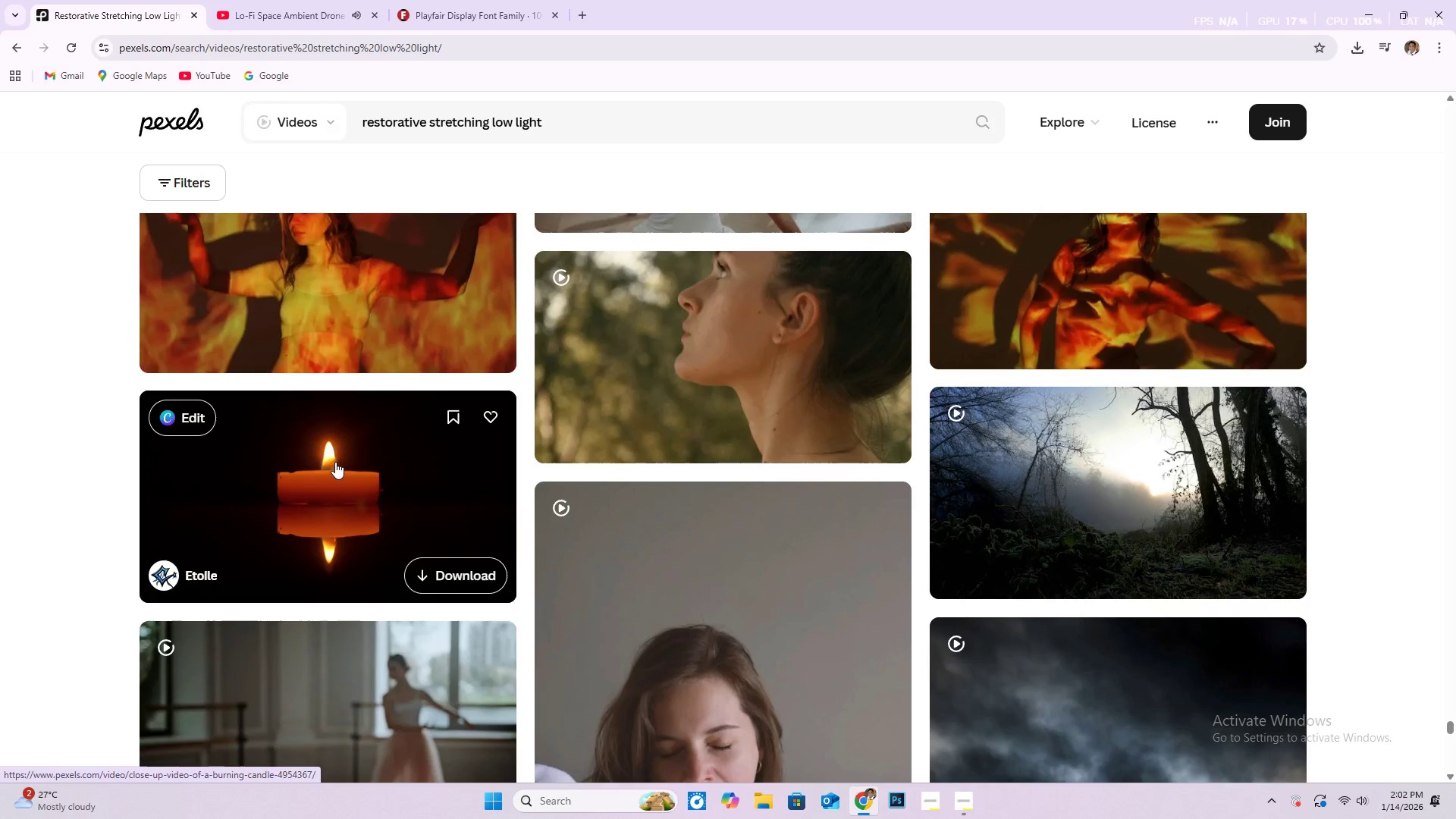 
scroll: coordinate [372, 357], scroll_direction: down, amount: 49.0
 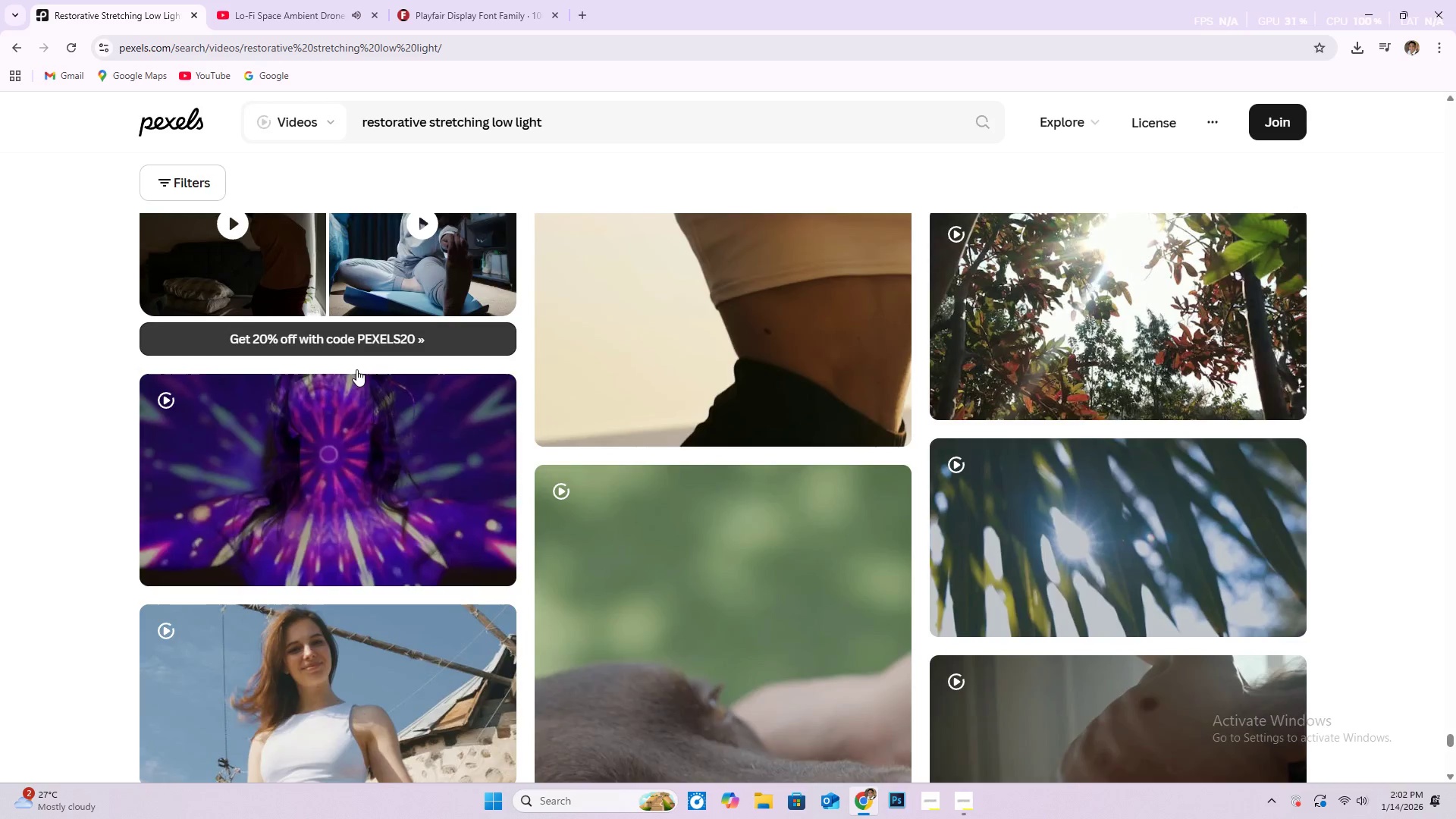 
scroll: coordinate [408, 515], scroll_direction: down, amount: 28.0
 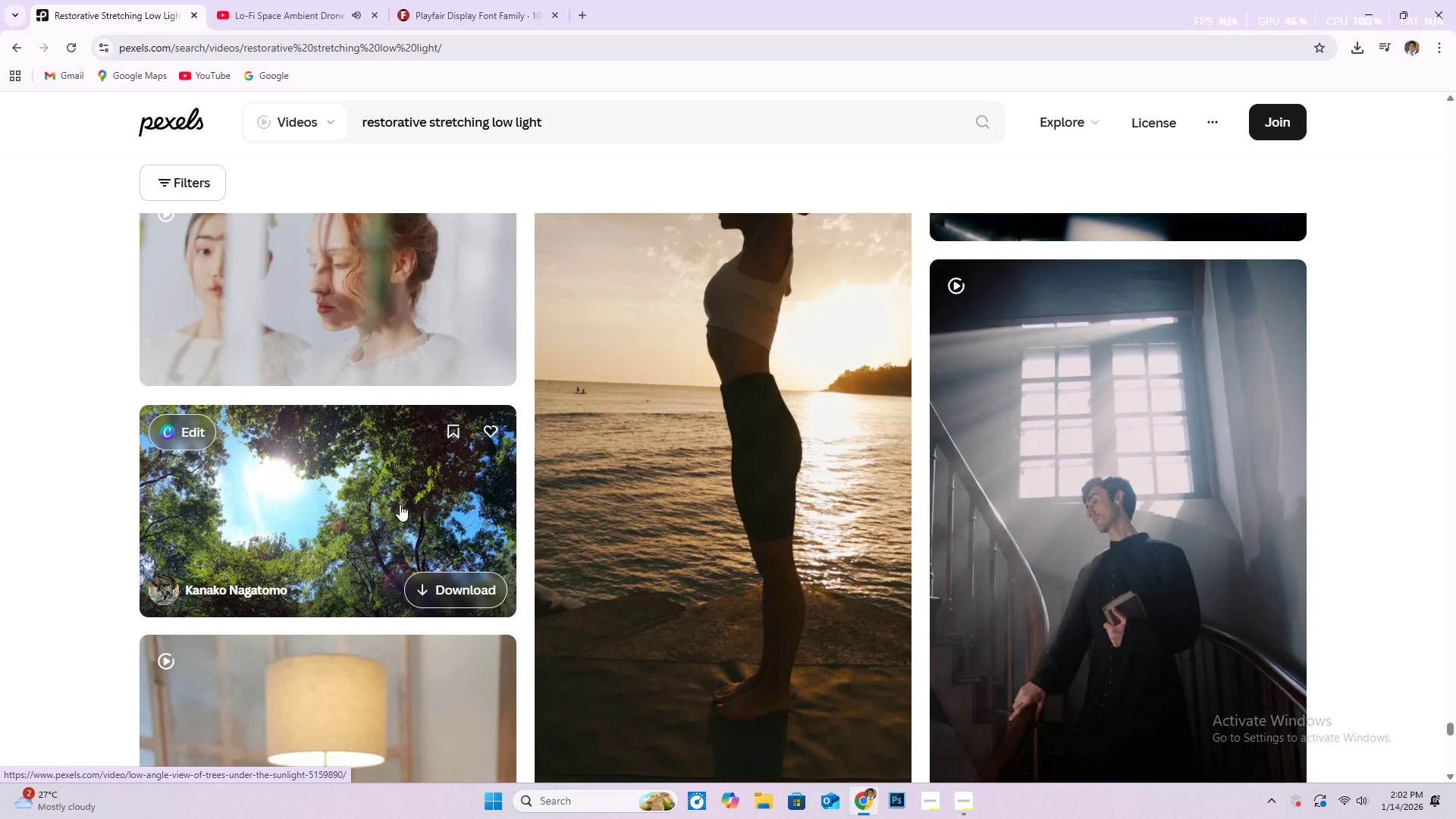 
scroll: coordinate [441, 418], scroll_direction: down, amount: 64.0
 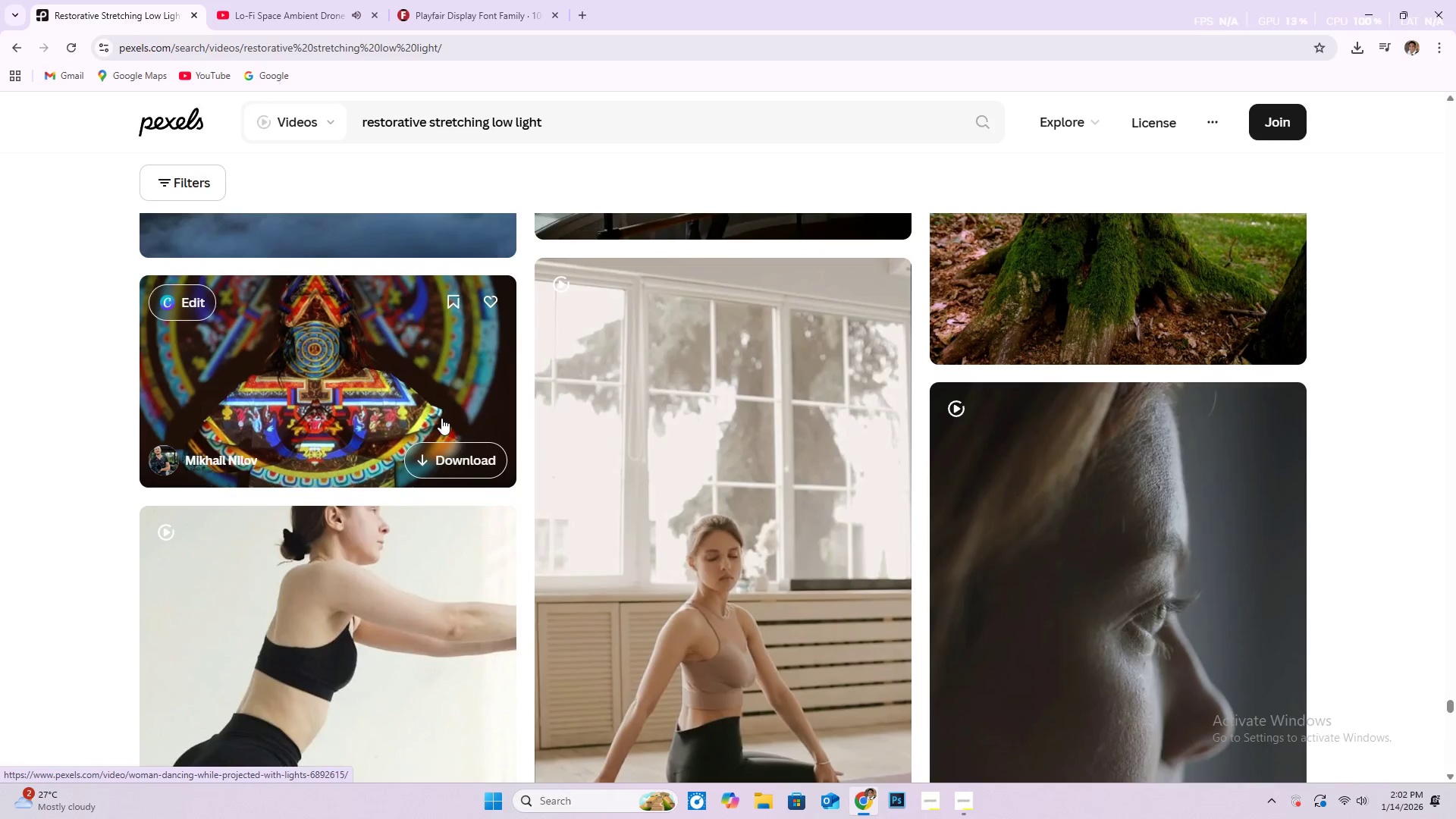 
scroll: coordinate [633, 418], scroll_direction: down, amount: 28.0
 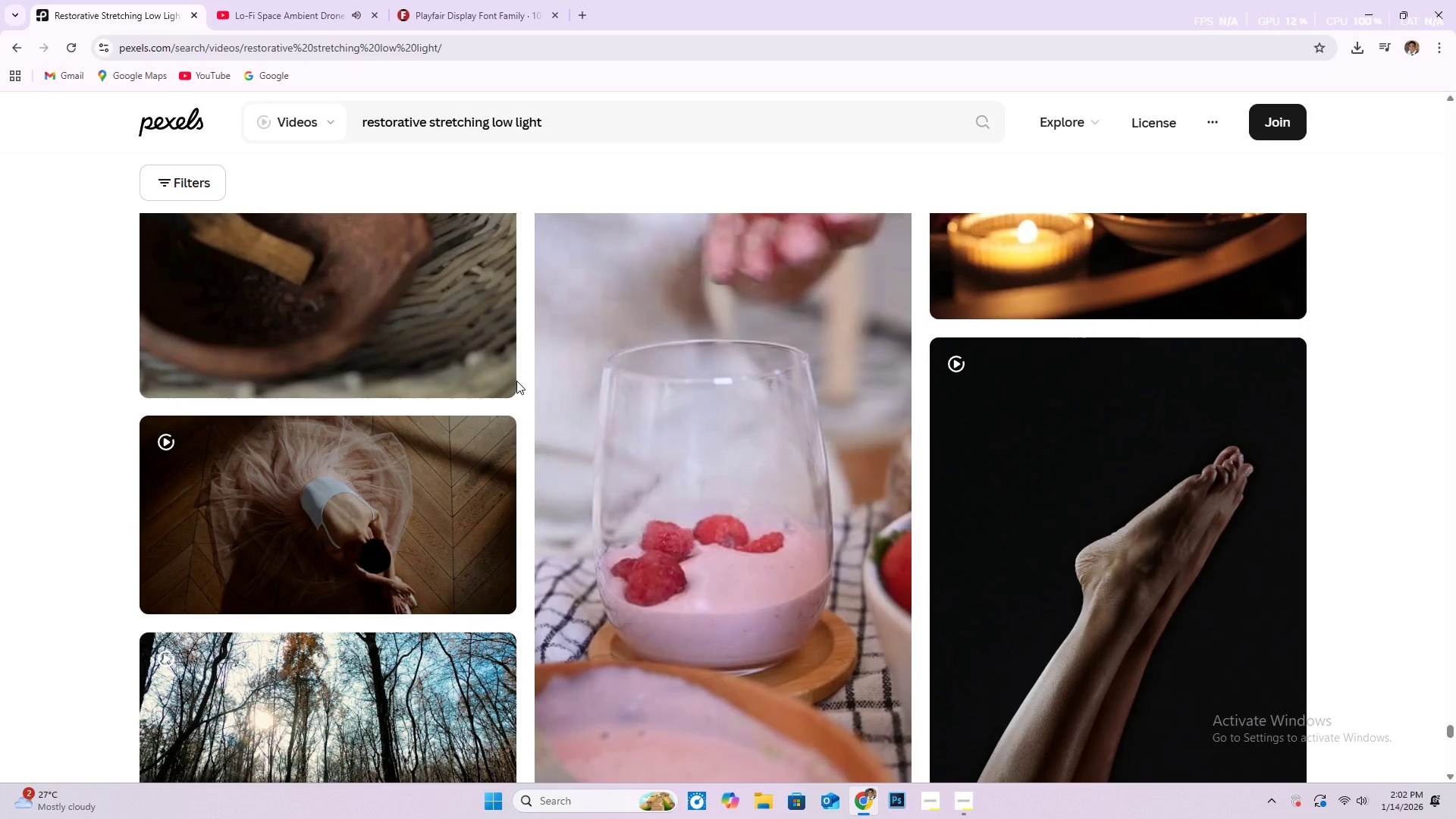 
wait(9.33)
 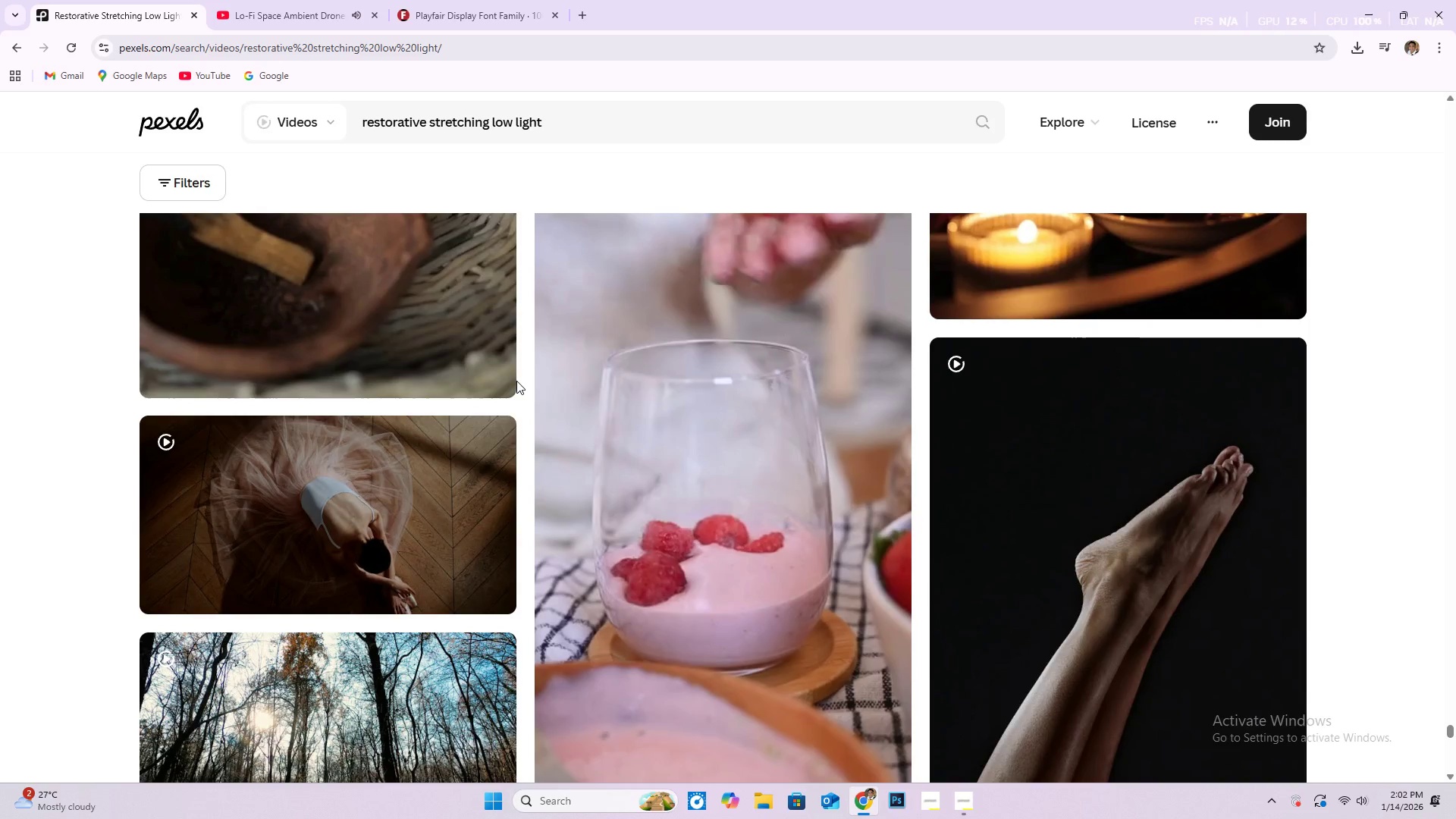 
scroll: coordinate [514, 382], scroll_direction: down, amount: 14.0
 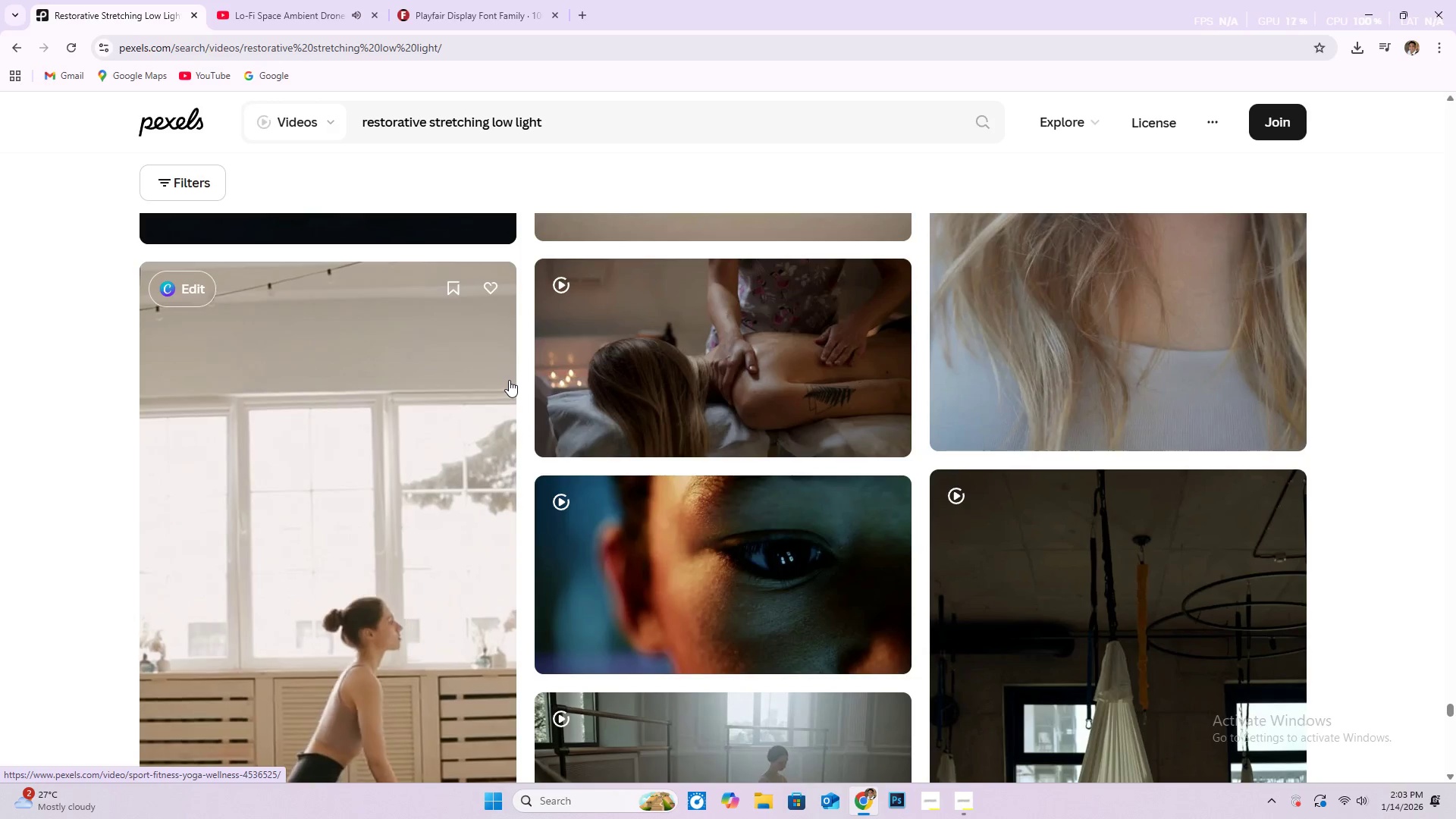 
wait(53.88)
 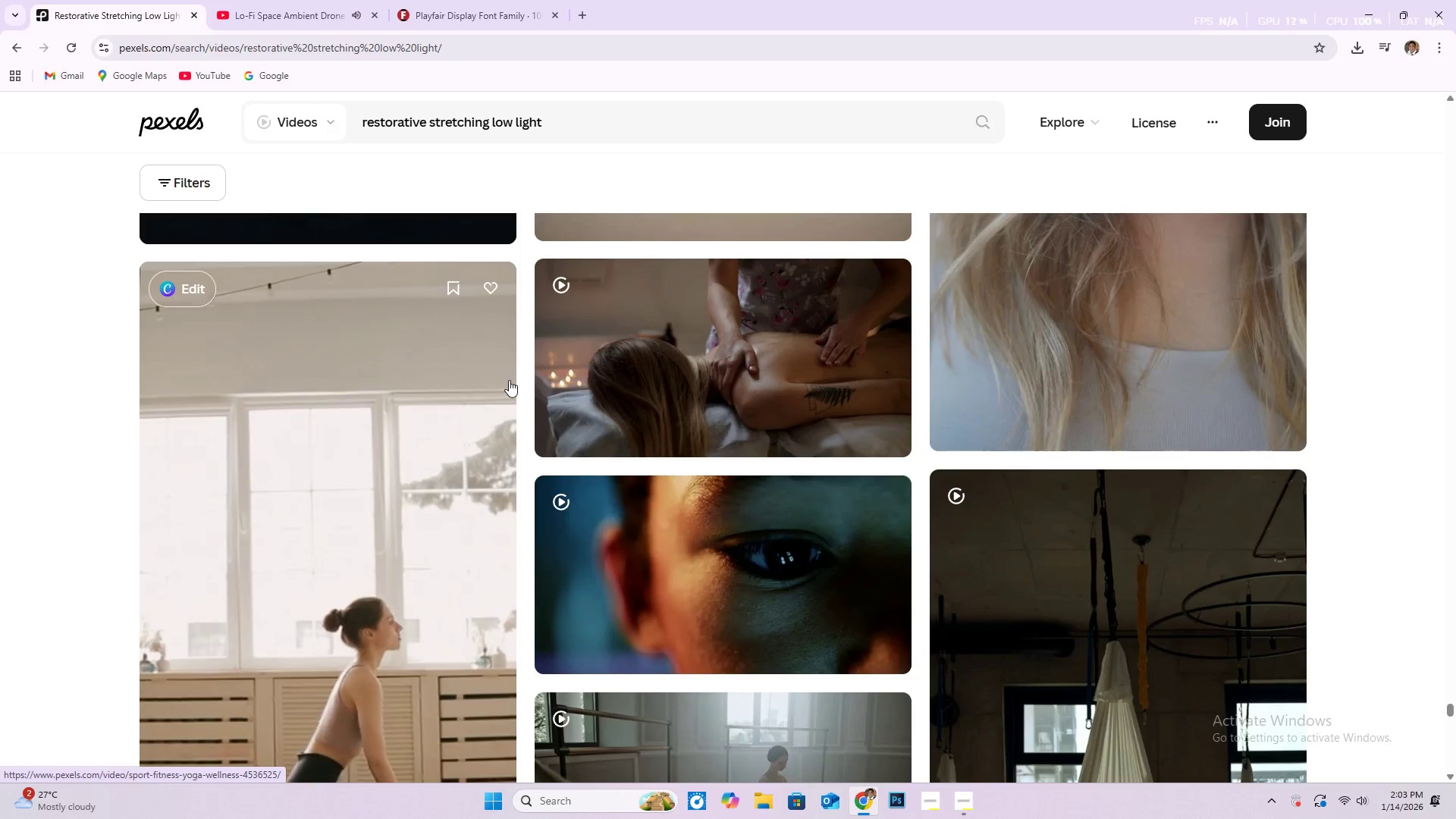 
scroll: coordinate [531, 388], scroll_direction: down, amount: 4.0
 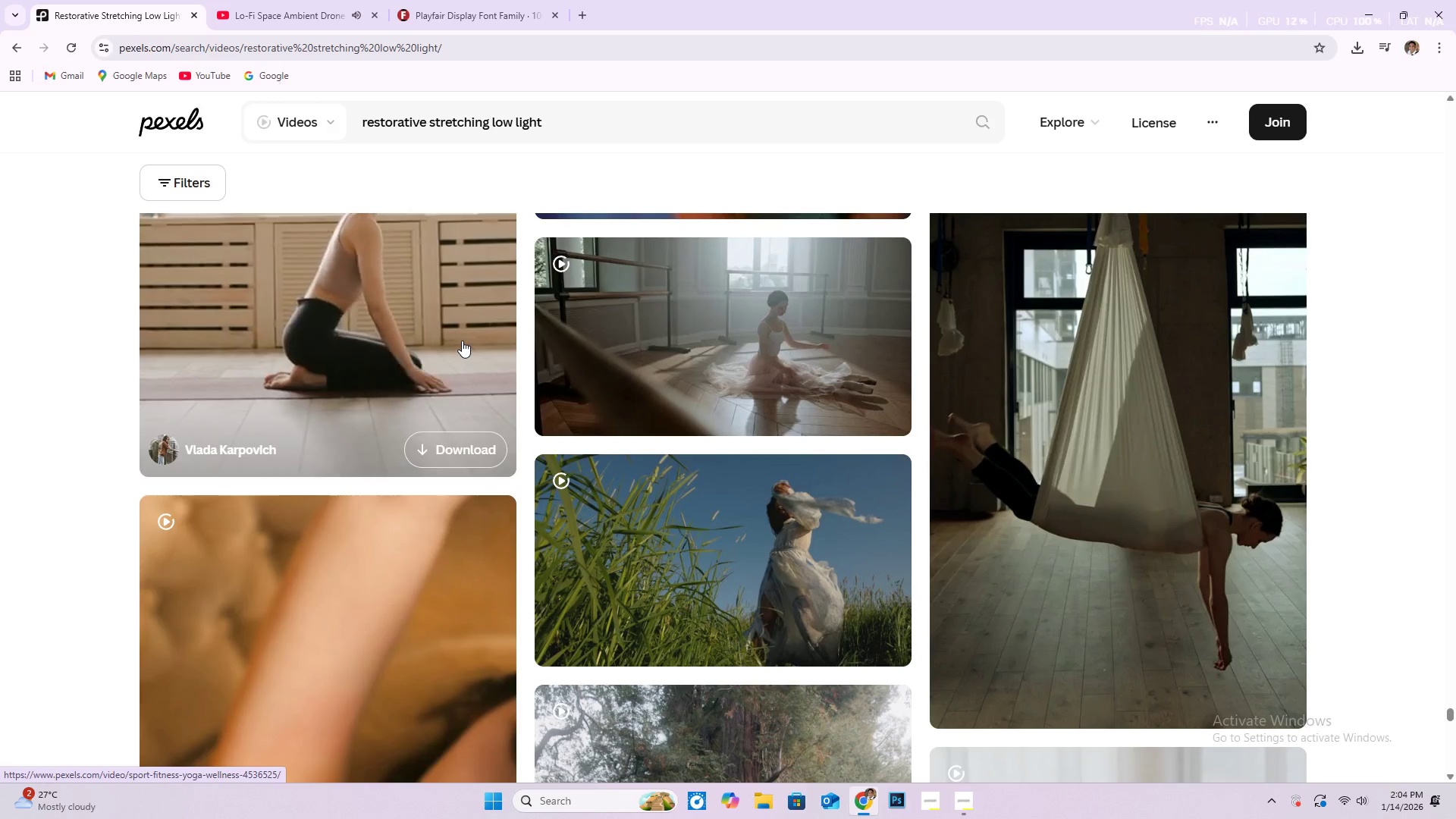 
wait(33.23)
 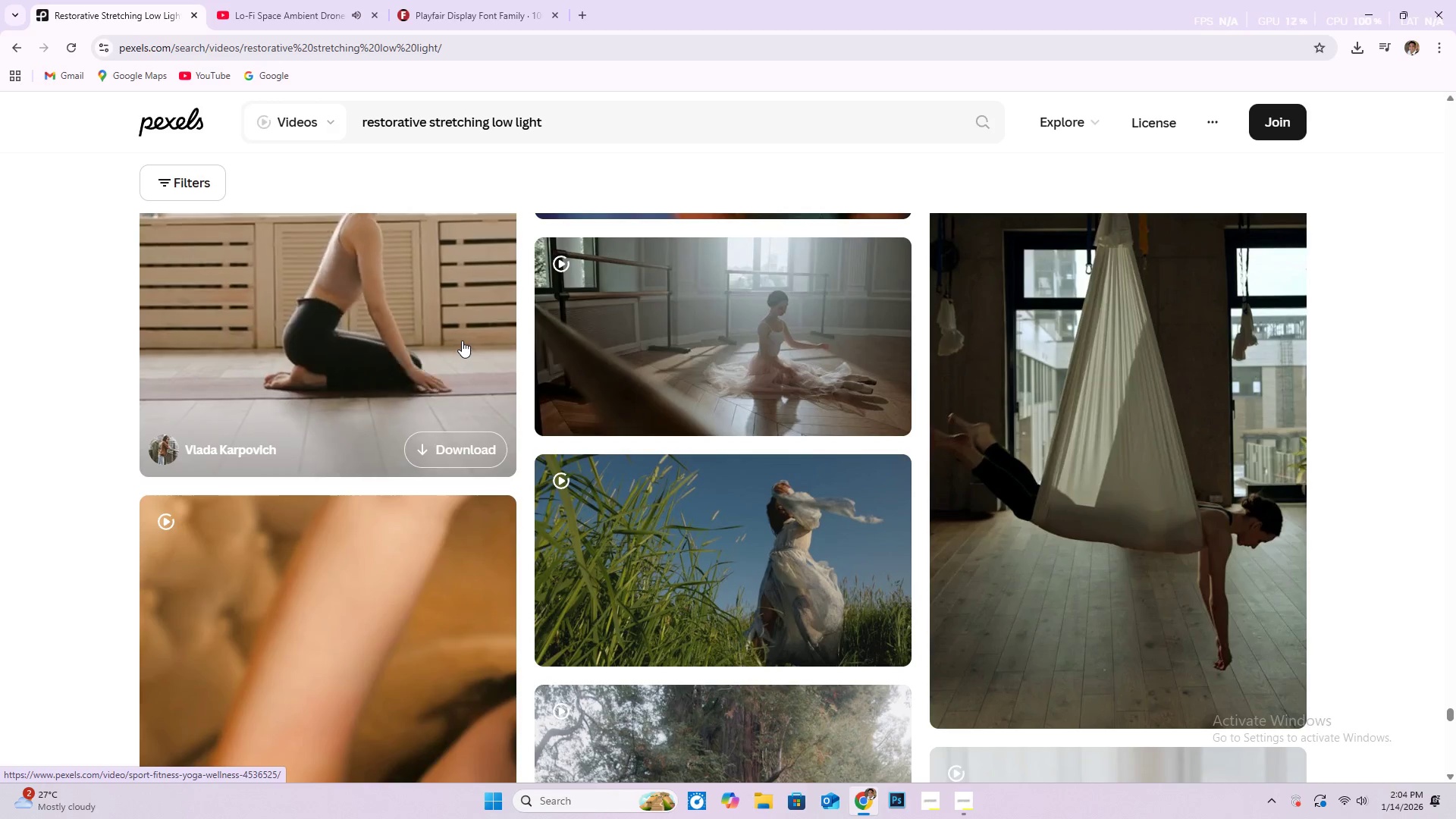 
scroll: coordinate [372, 405], scroll_direction: down, amount: 2.0
 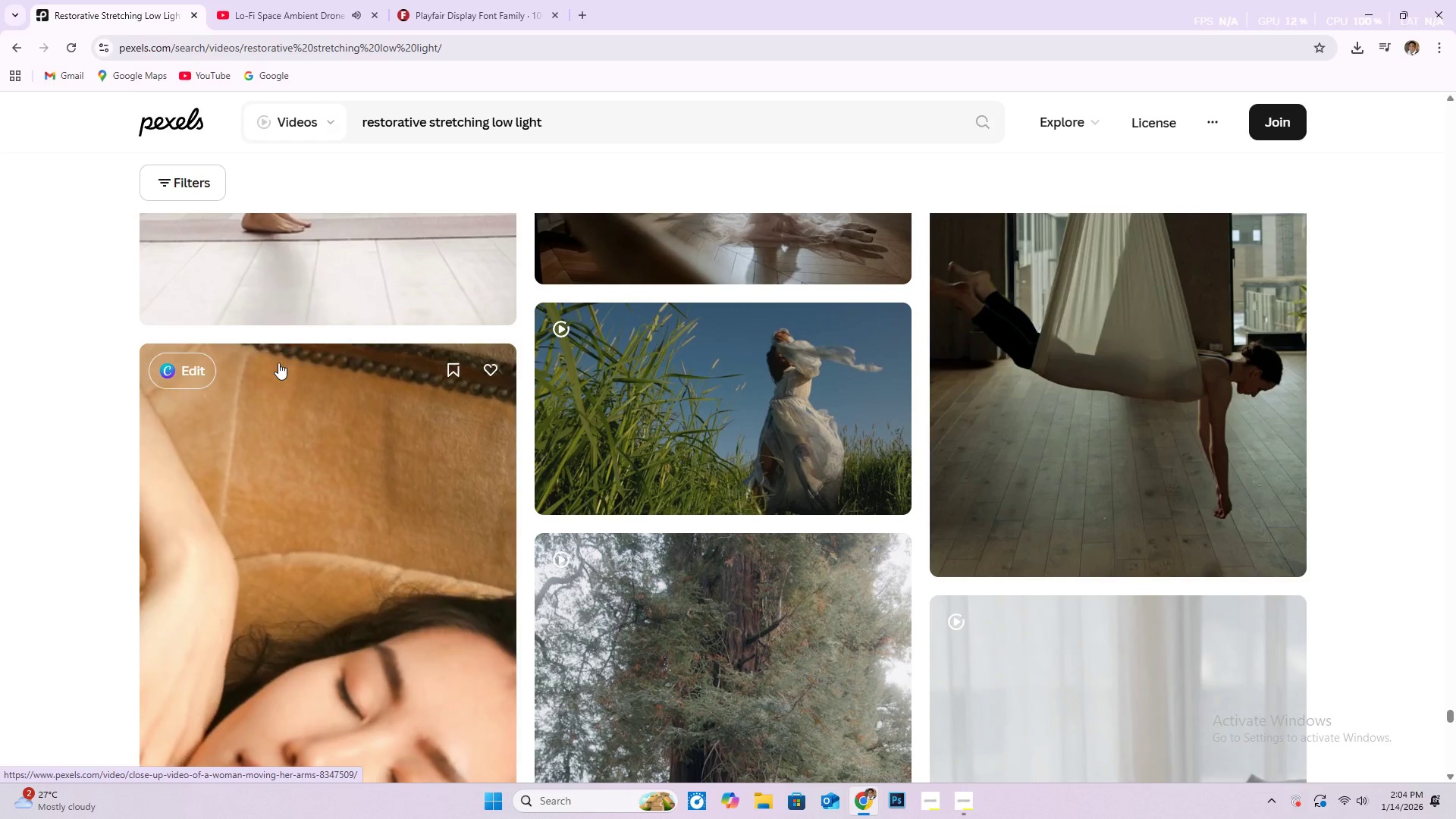 
wait(20.68)
 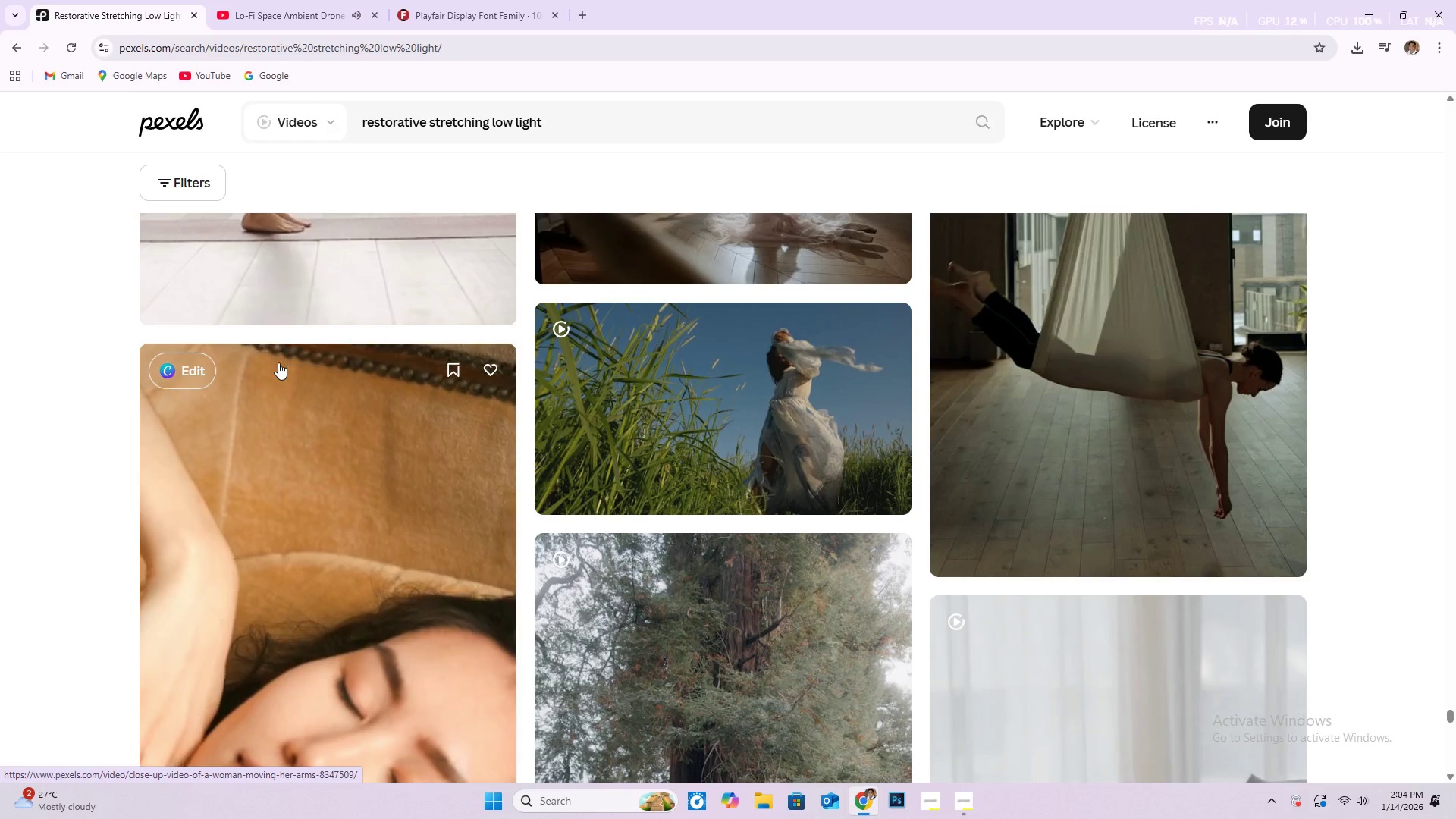 
scroll: coordinate [278, 362], scroll_direction: down, amount: 3.0
 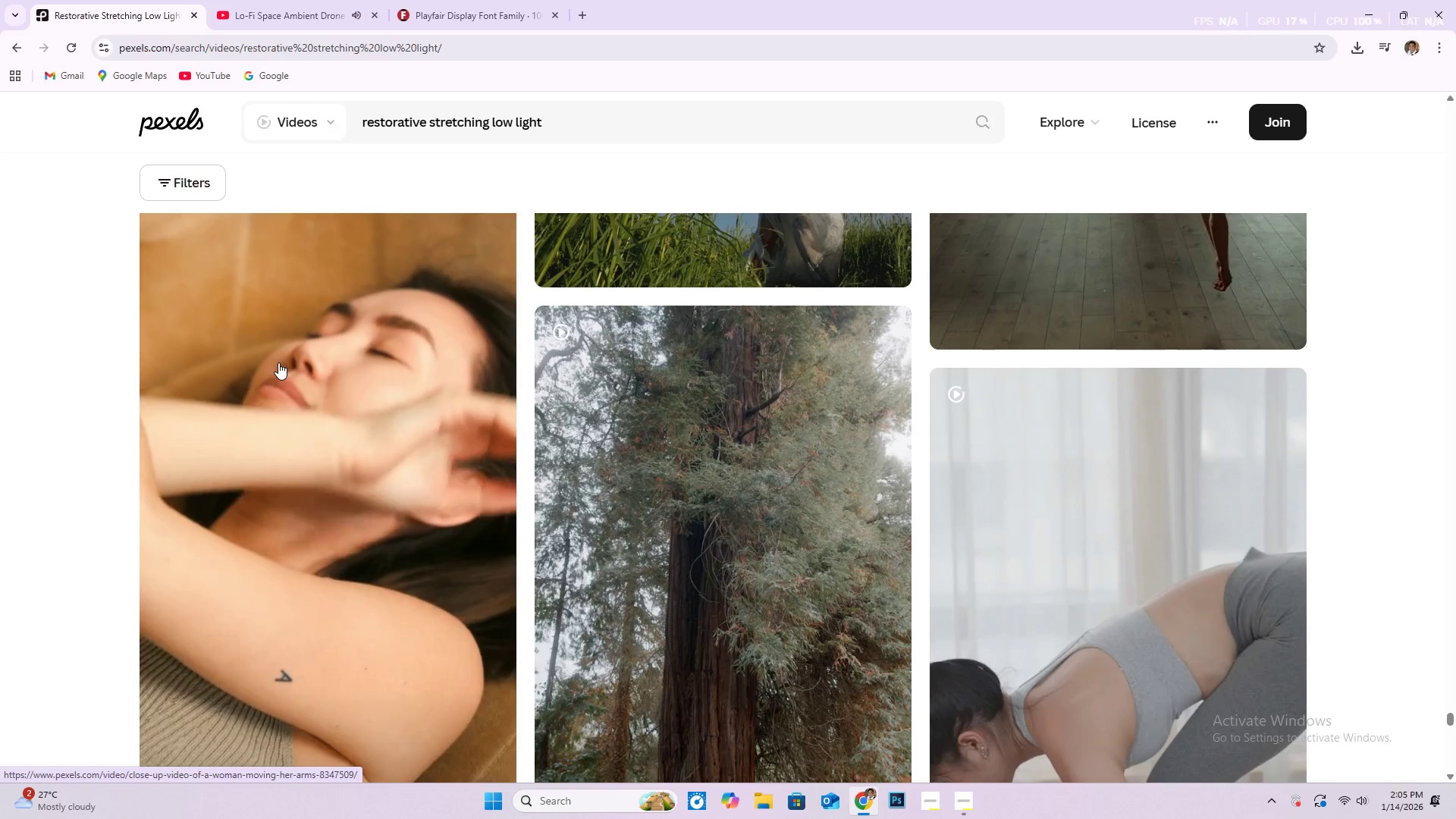 
wait(22.29)
 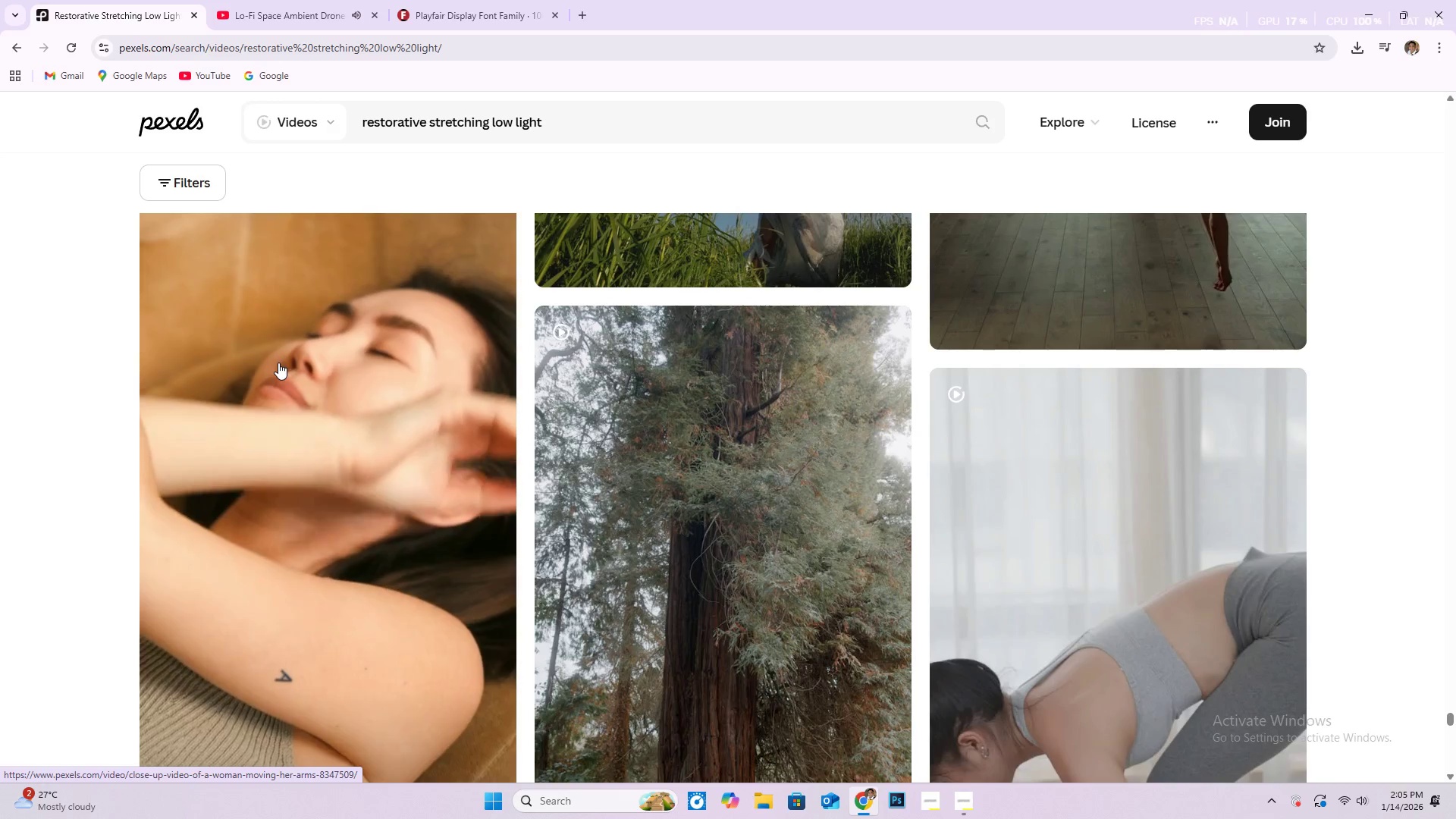 
scroll: coordinate [350, 365], scroll_direction: down, amount: 7.0
 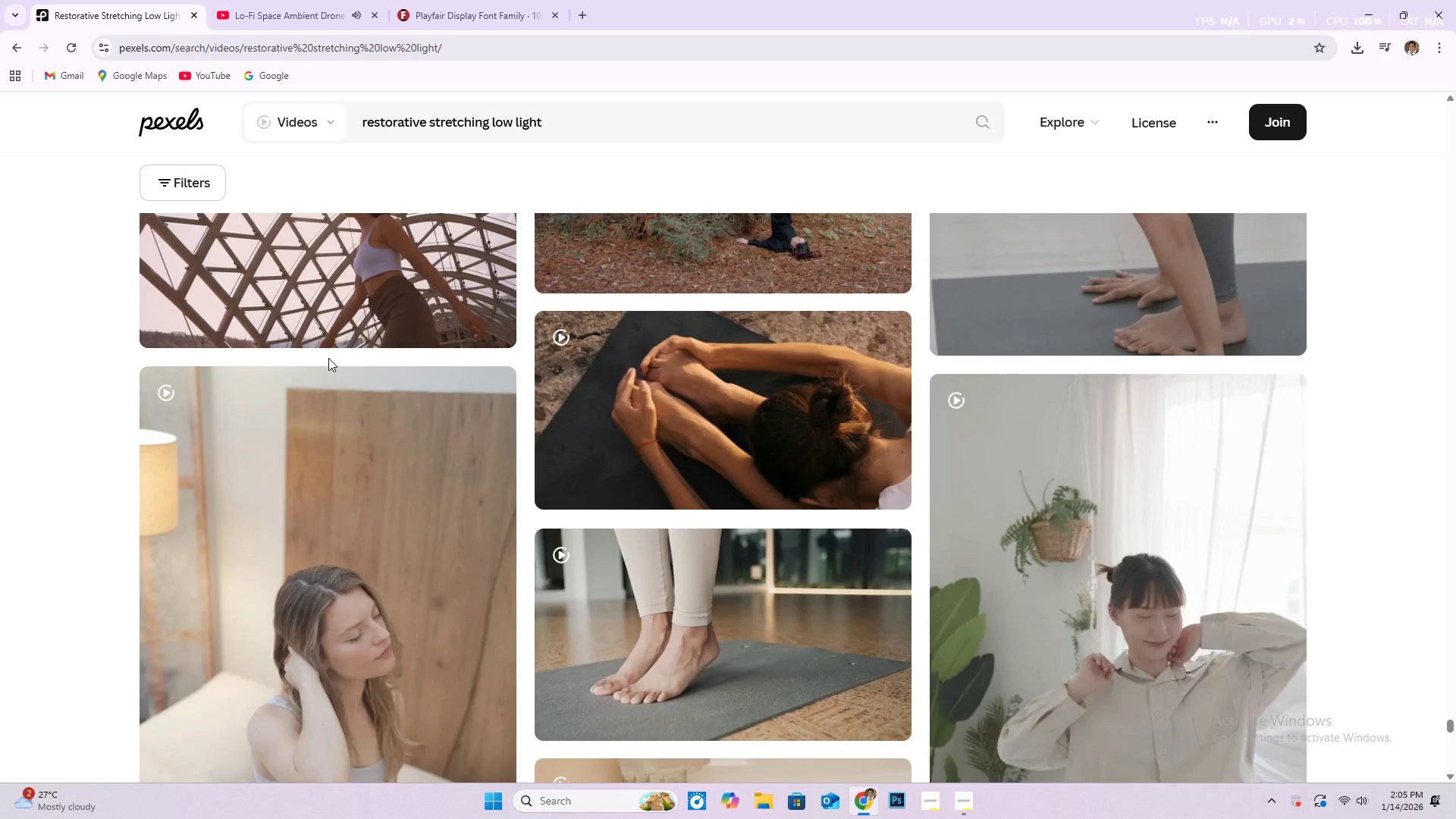 
wait(43.59)
 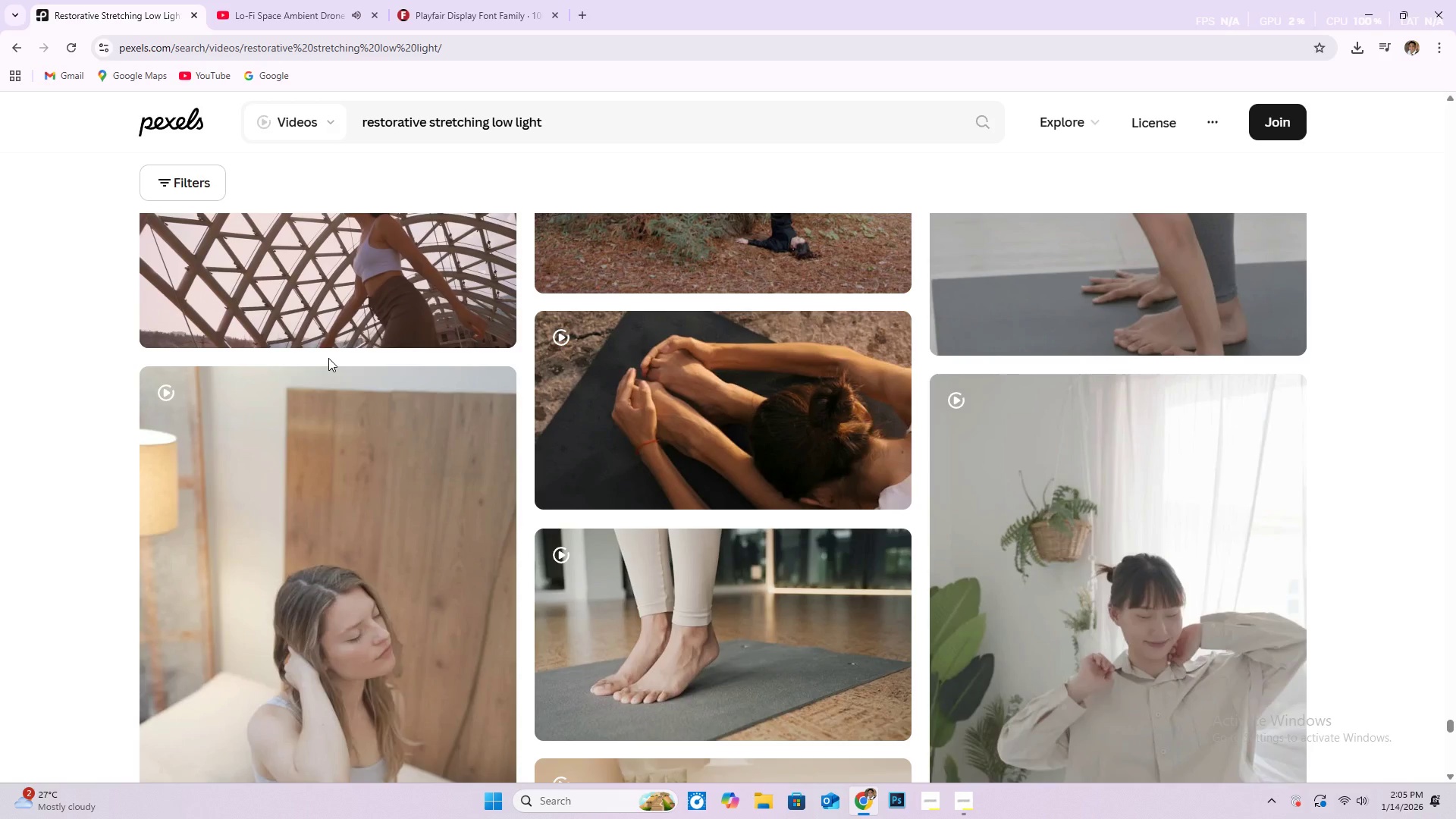 
scroll: coordinate [444, 386], scroll_direction: down, amount: 11.0
 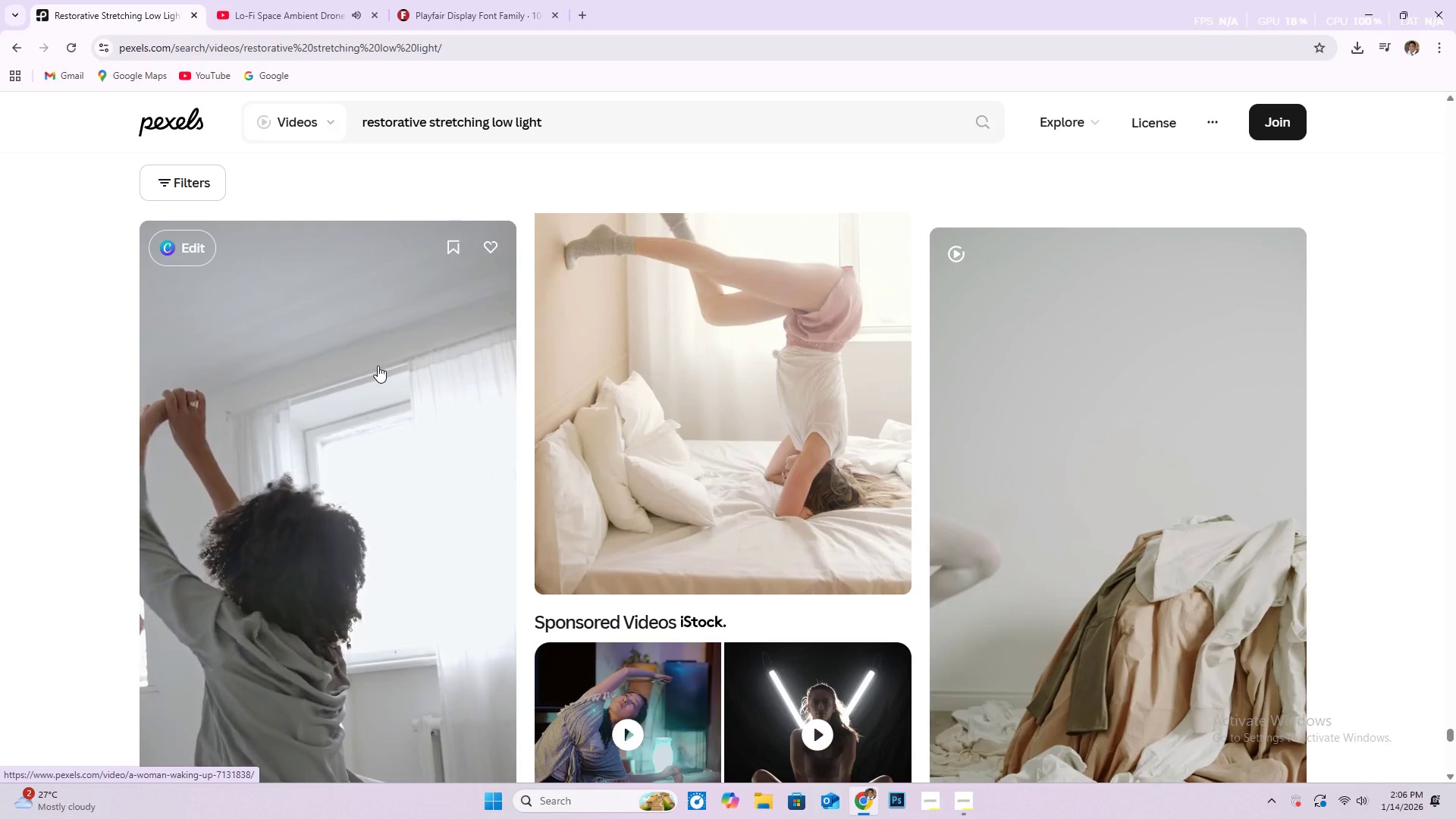 
wait(22.45)
 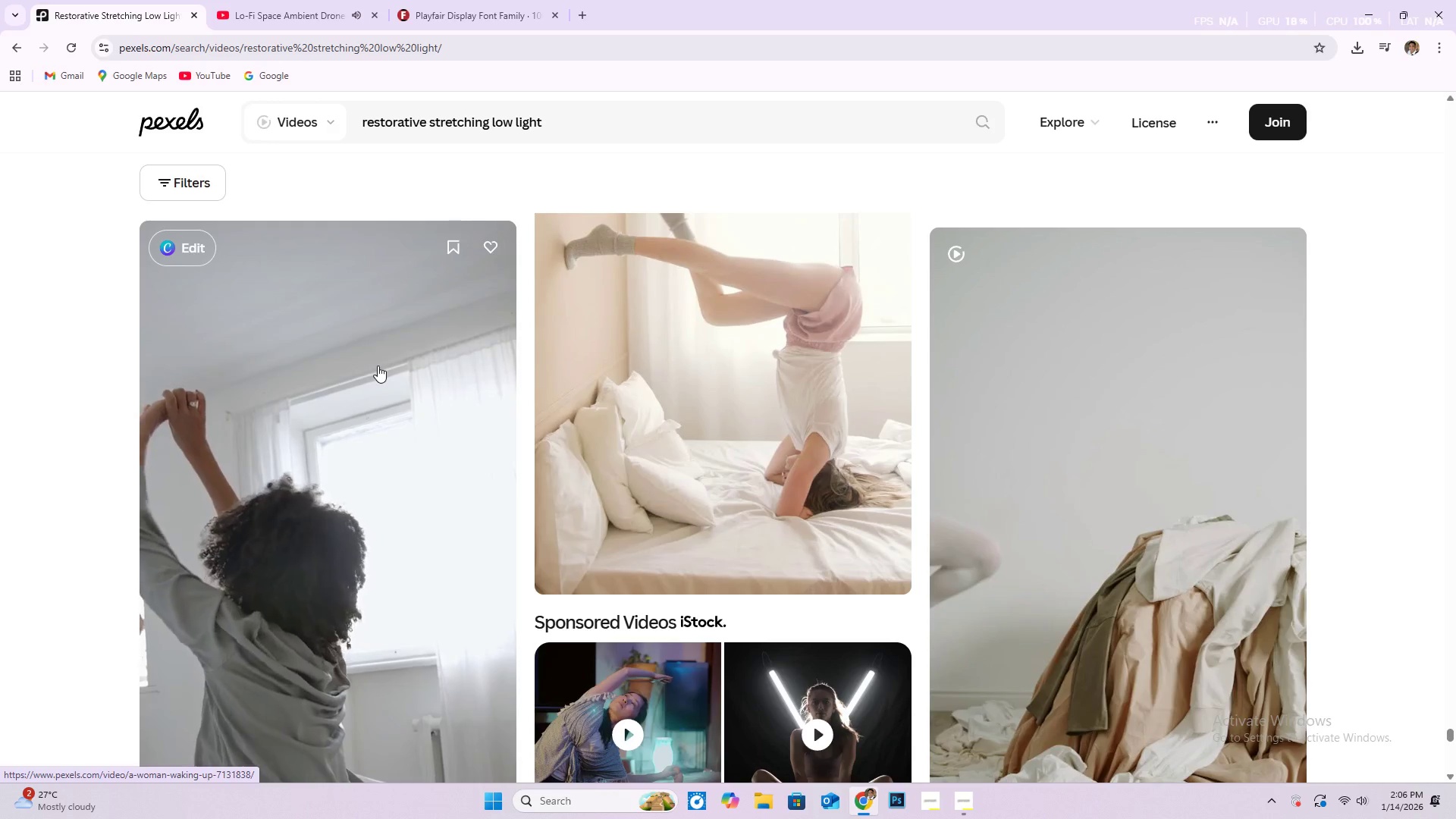 
scroll: coordinate [378, 366], scroll_direction: down, amount: 1.0
 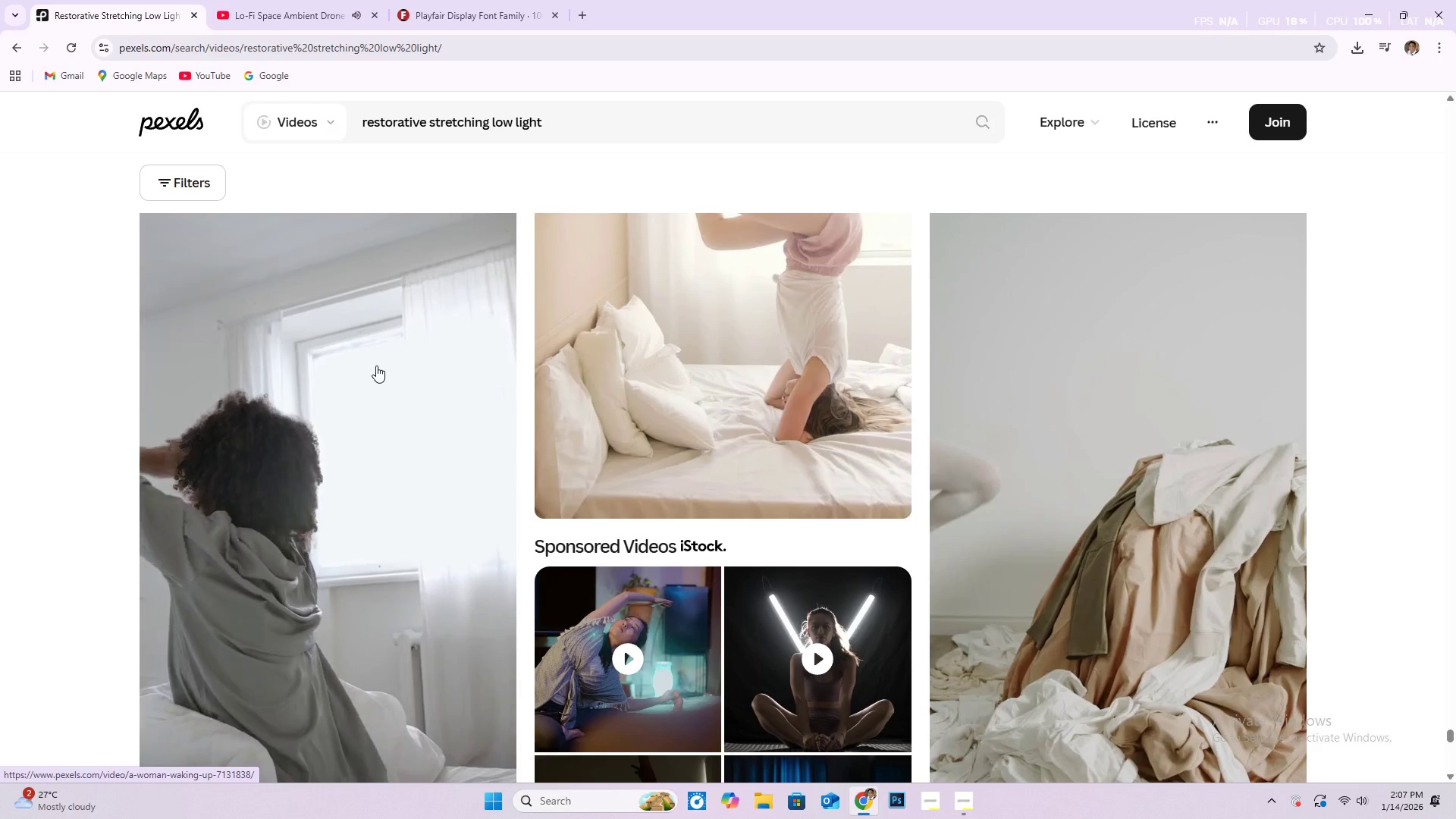 
wait(46.47)
 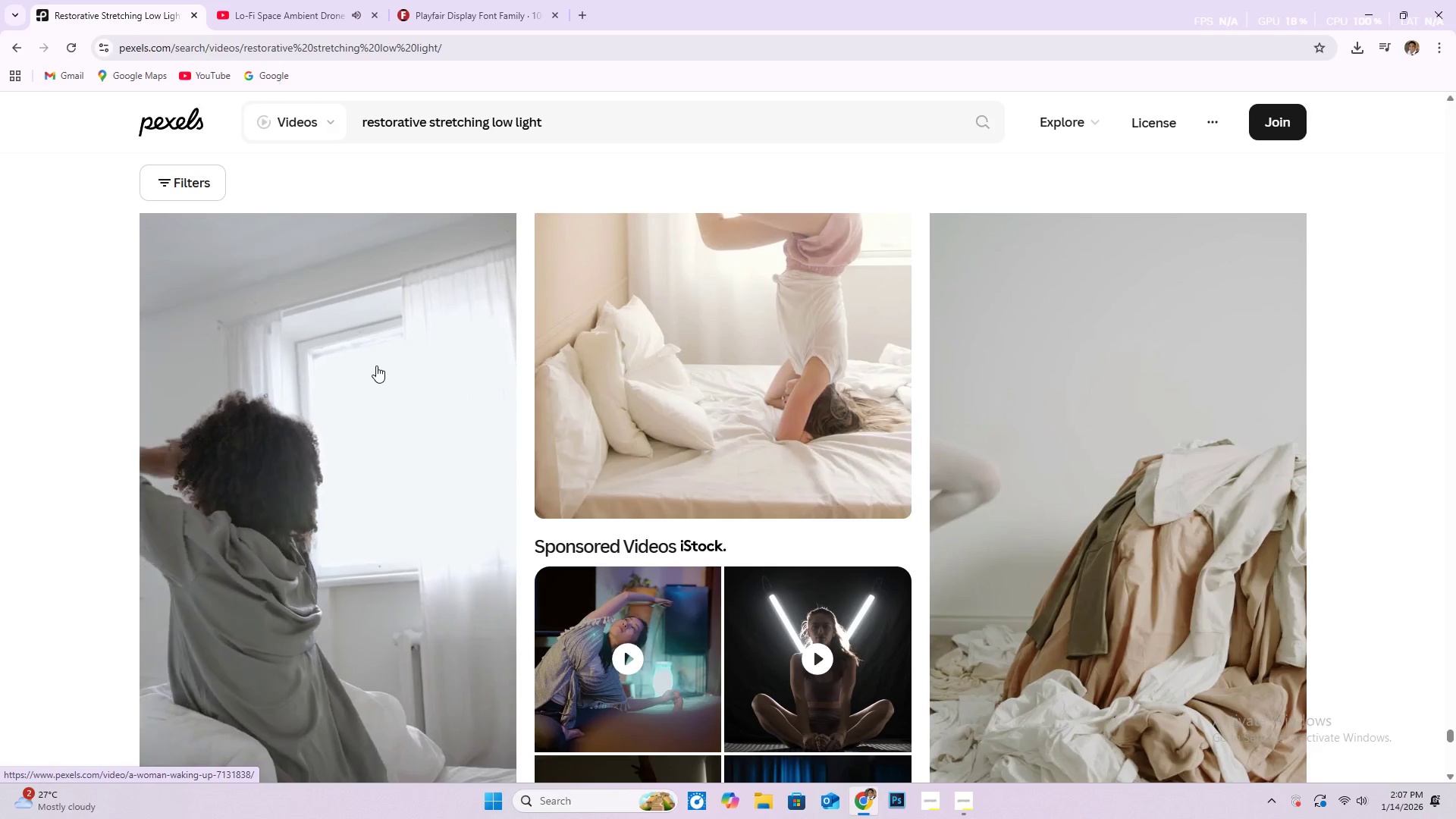 
scroll: coordinate [397, 394], scroll_direction: down, amount: 31.0
 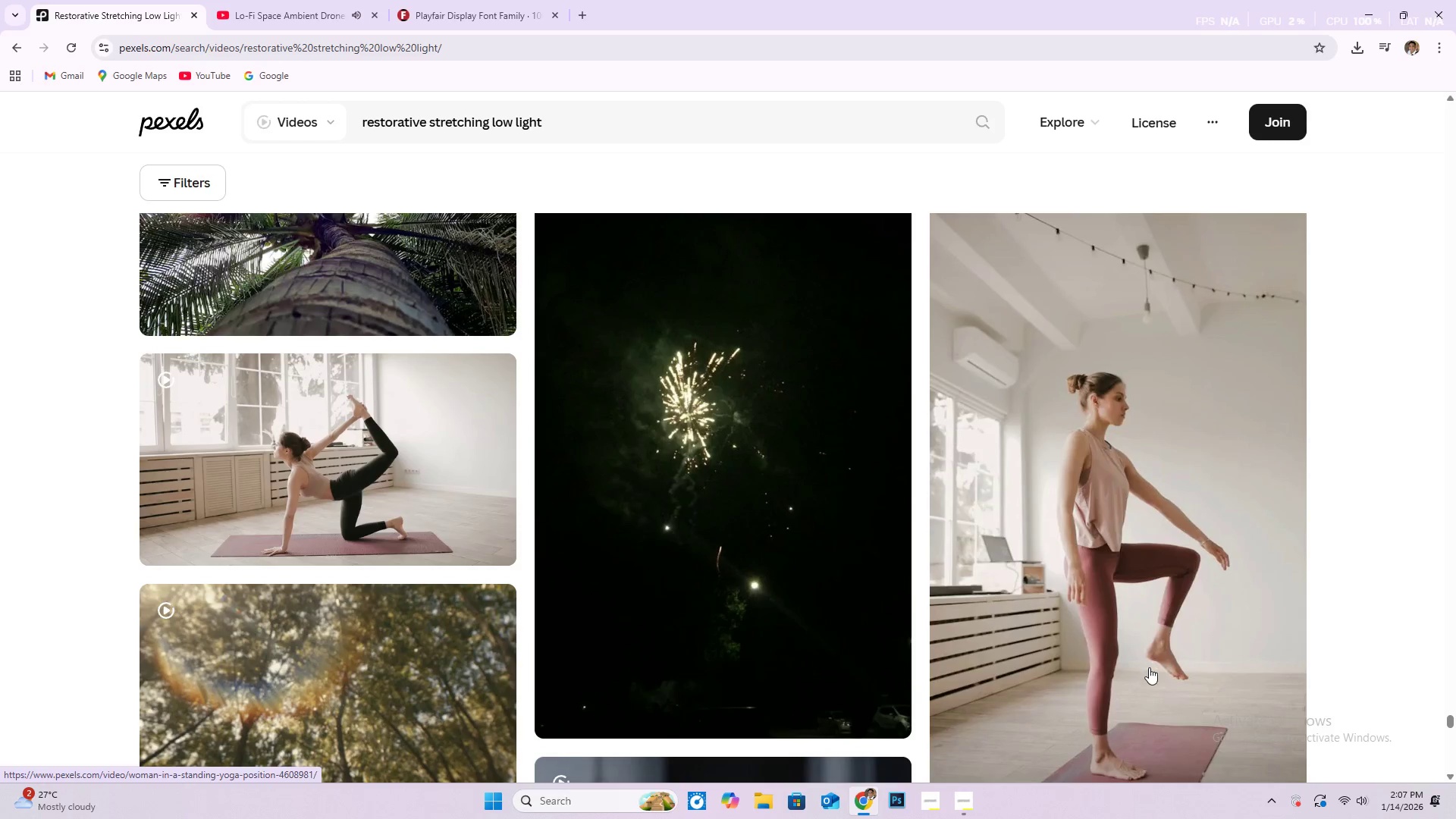 
left_click([949, 795])